 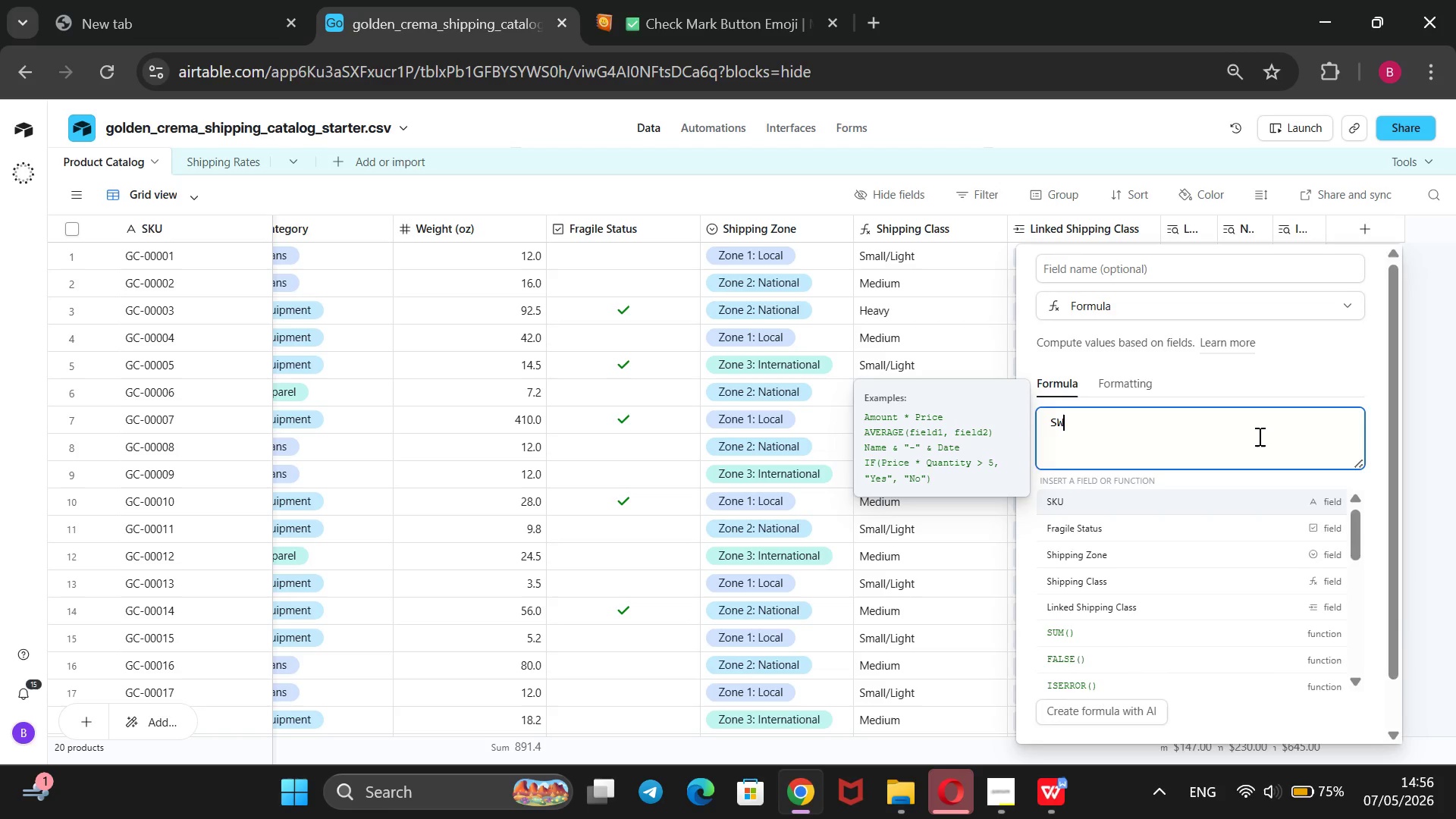 
hold_key(key=ShiftRight, duration=0.77)
 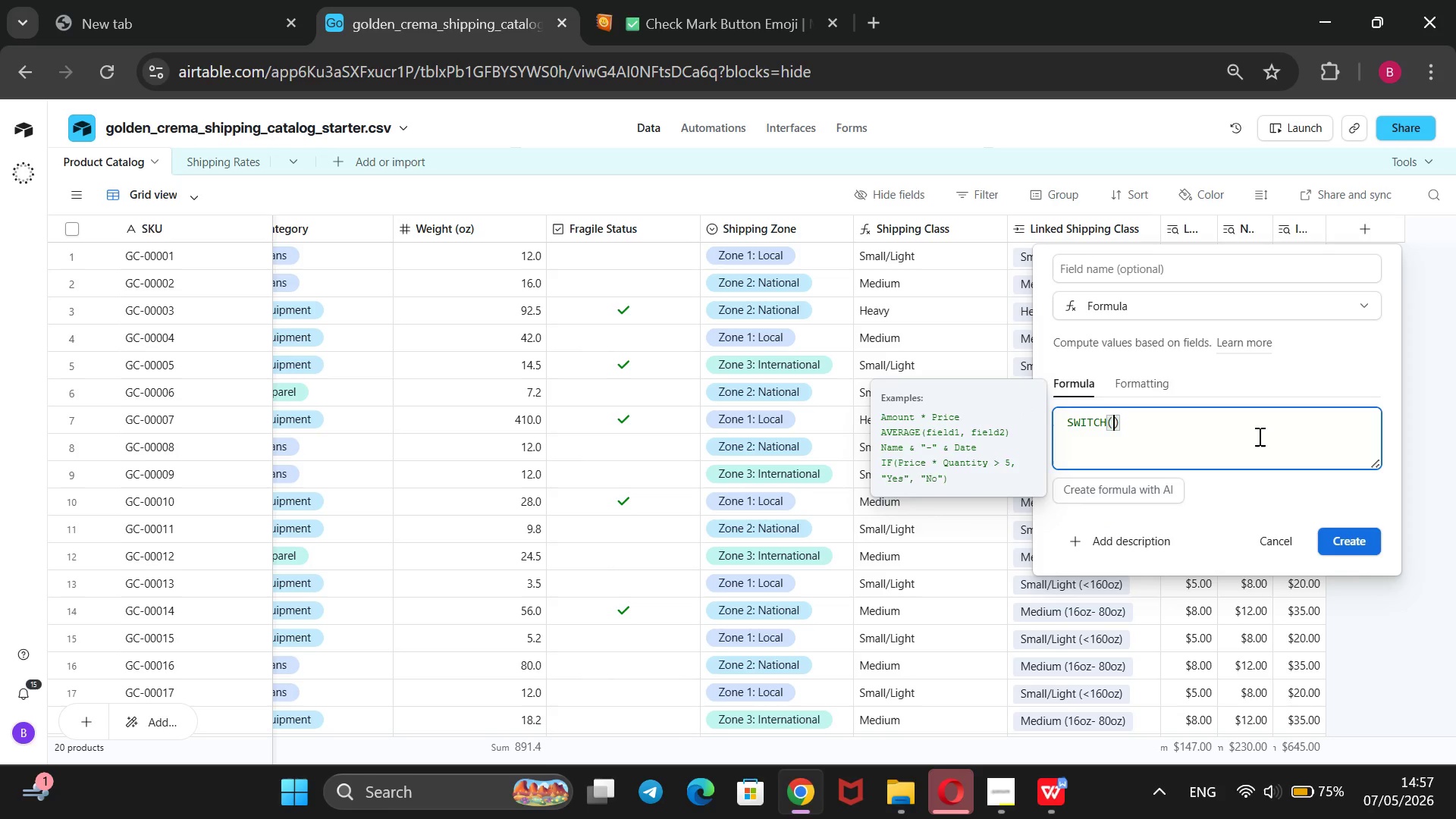 
key(ArrowLeft)
 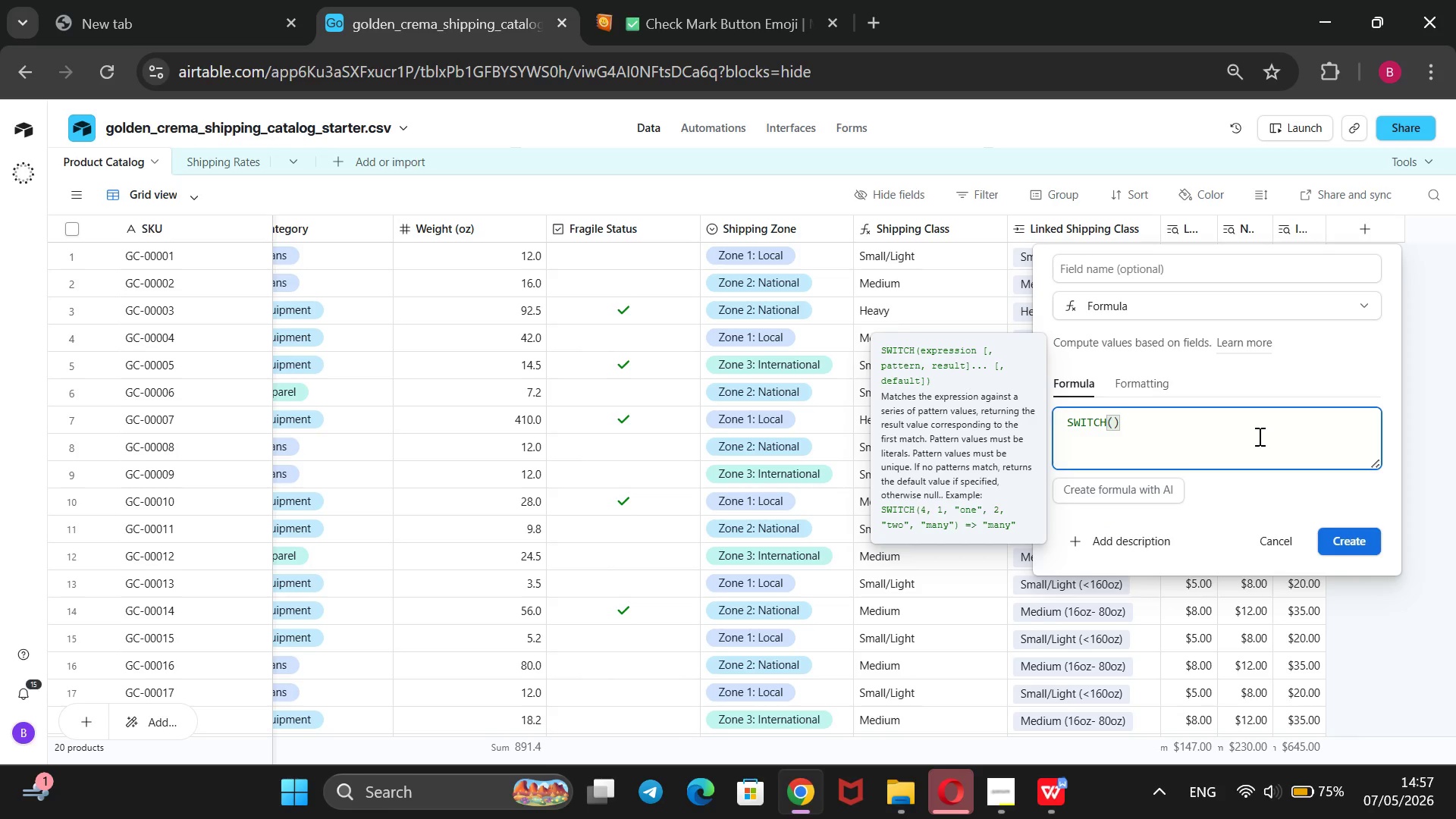 
key(Shift+BracketLeft)
 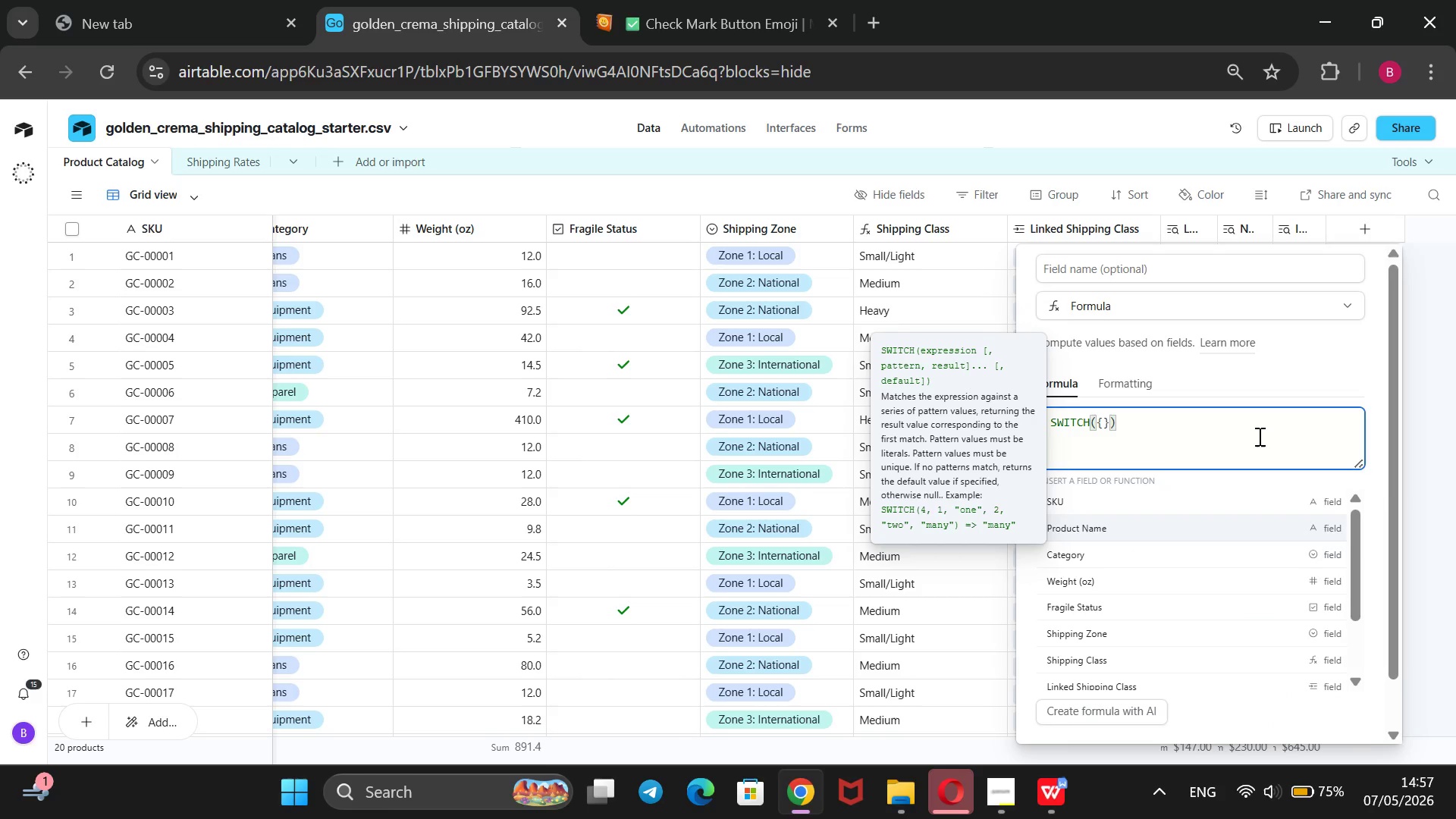 
key(ArrowDown)
 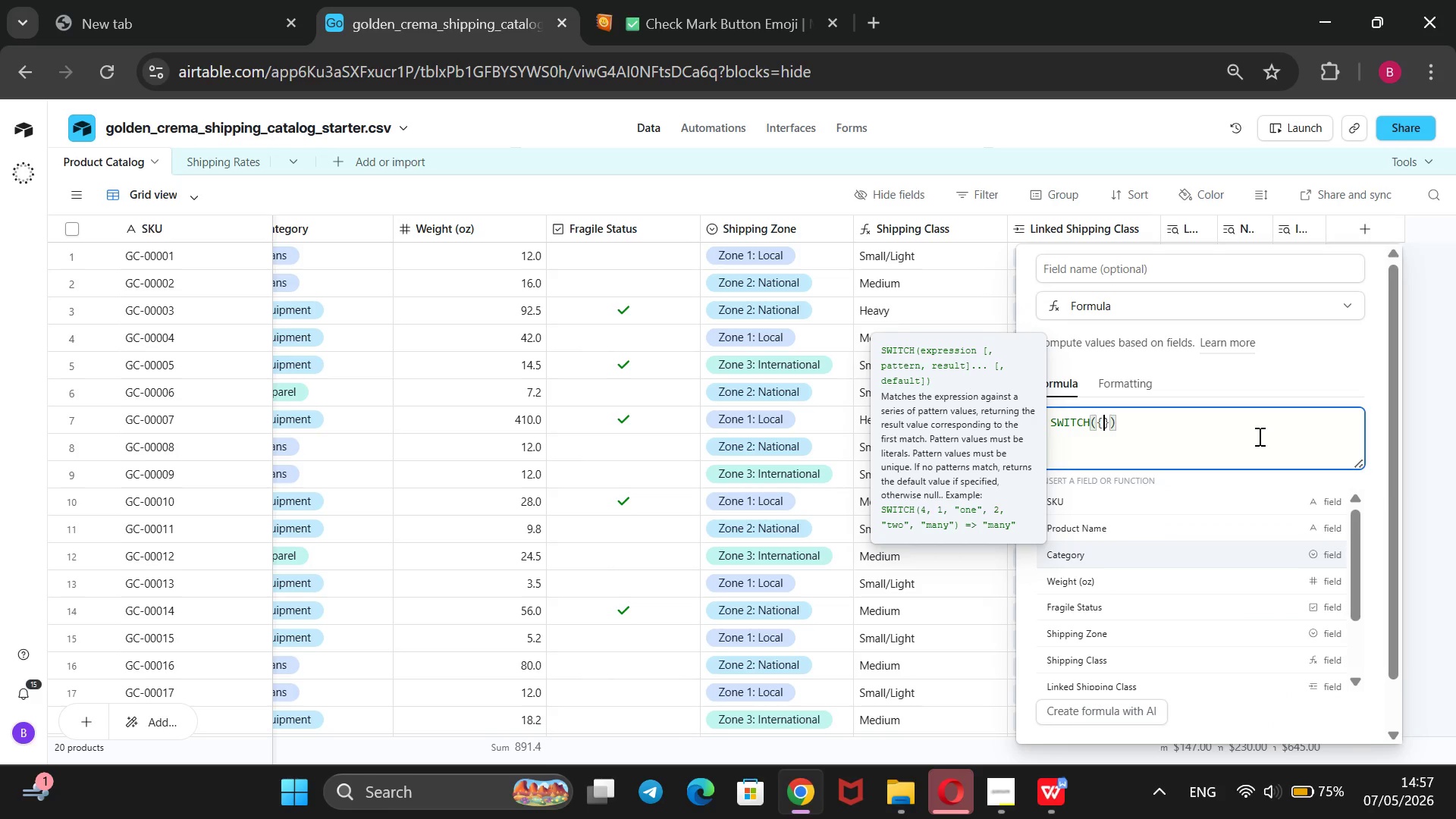 
key(ArrowDown)
 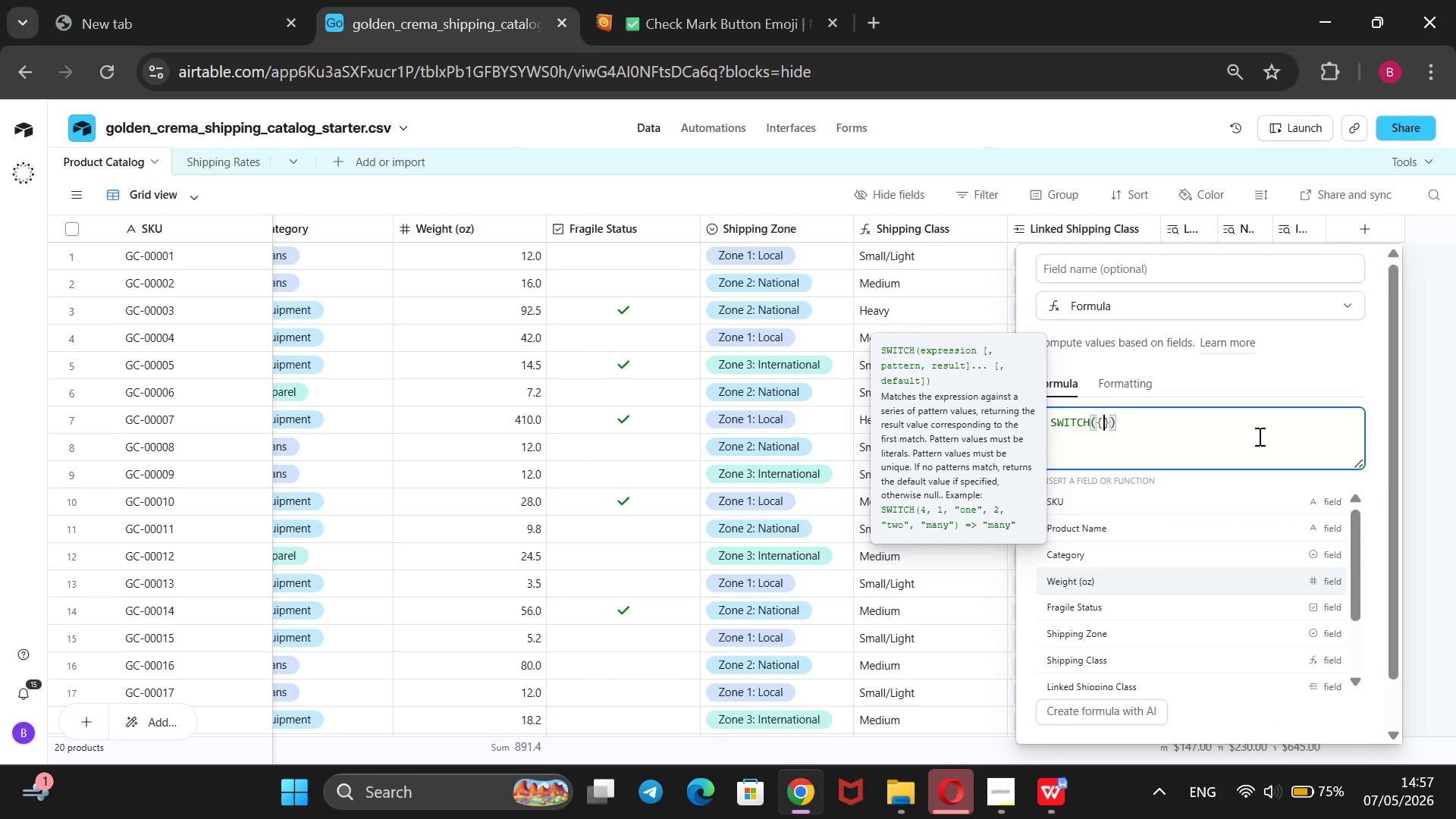 
key(ArrowDown)
 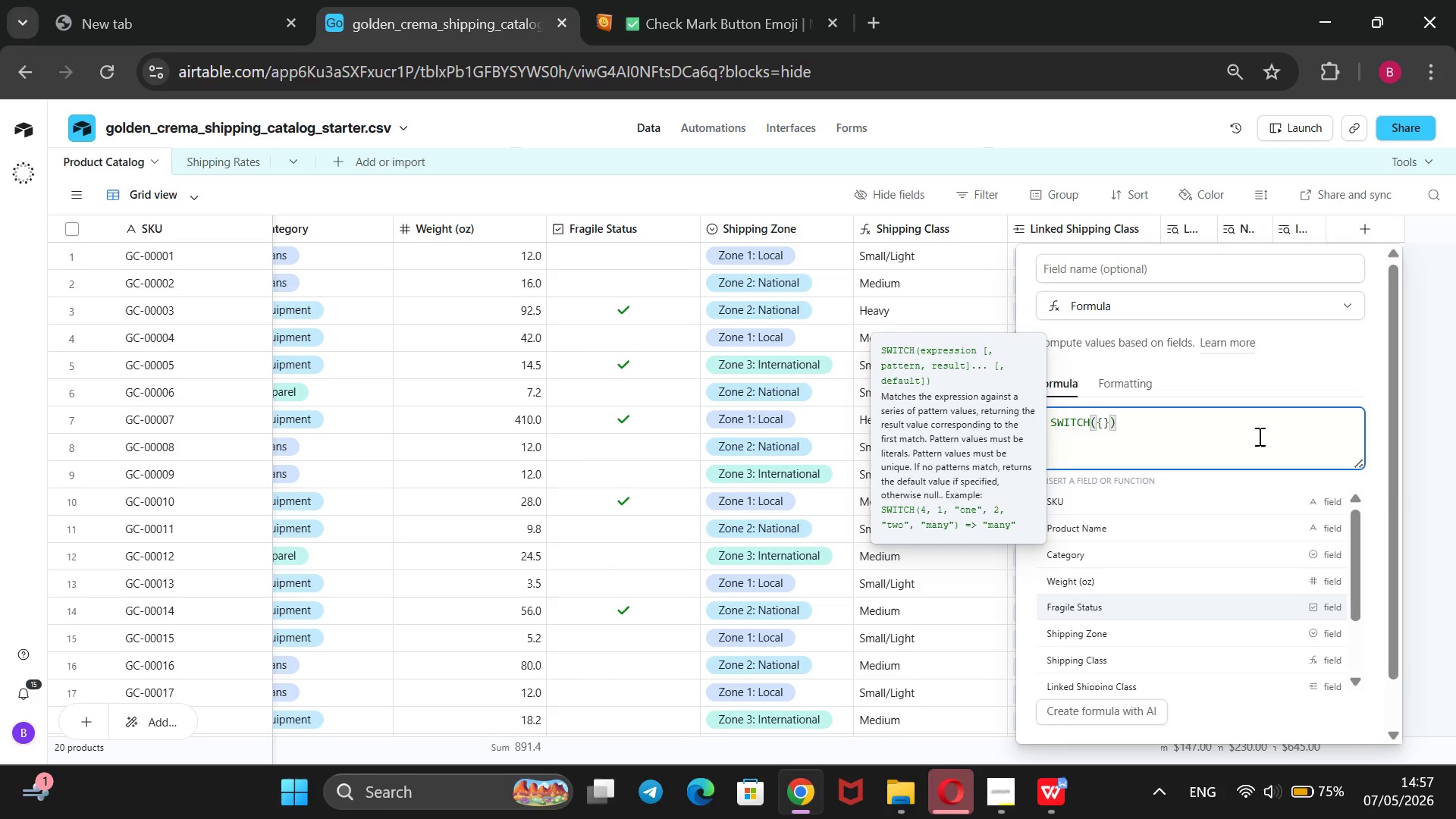 
key(ArrowDown)
 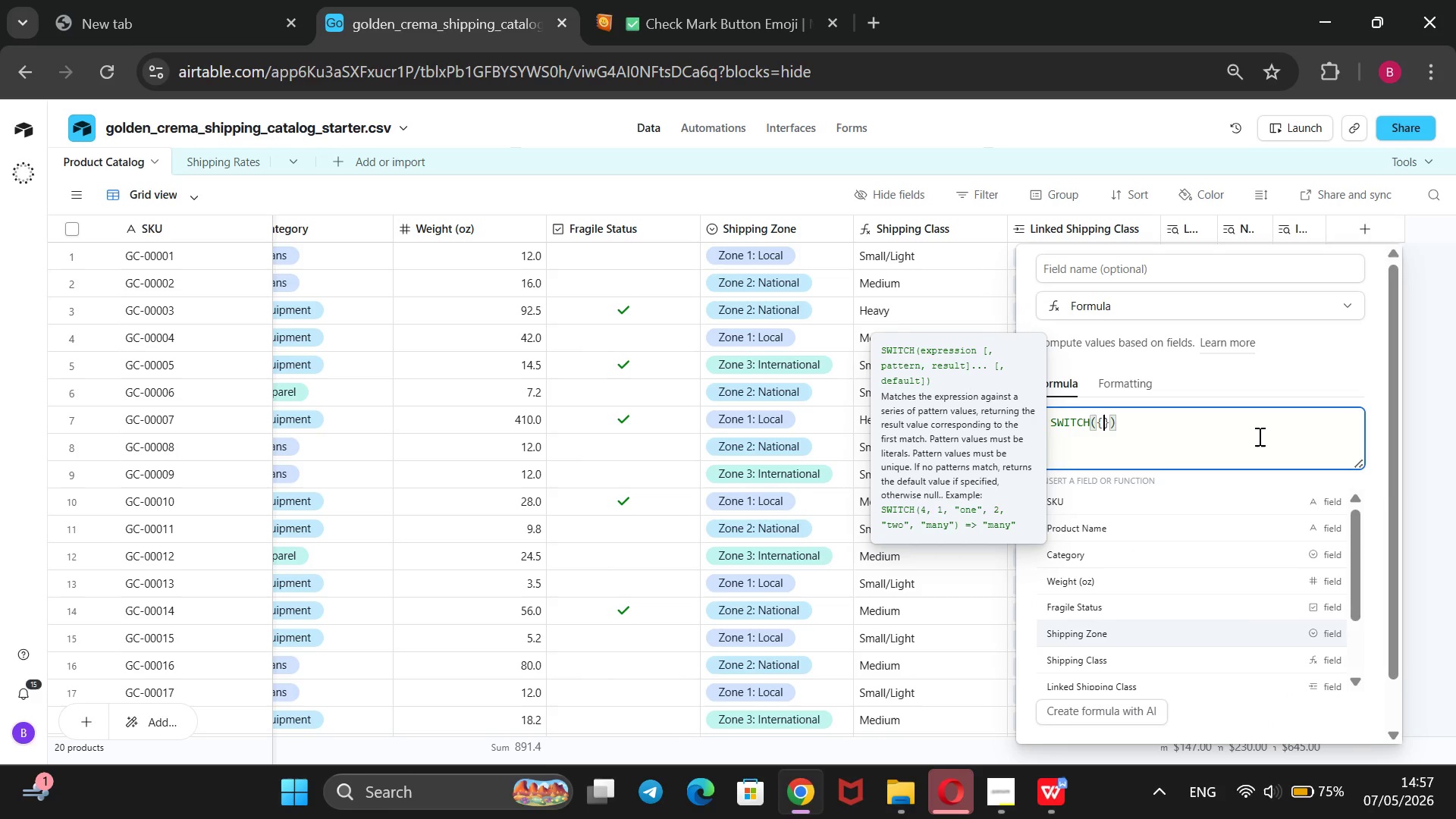 
key(ArrowDown)
 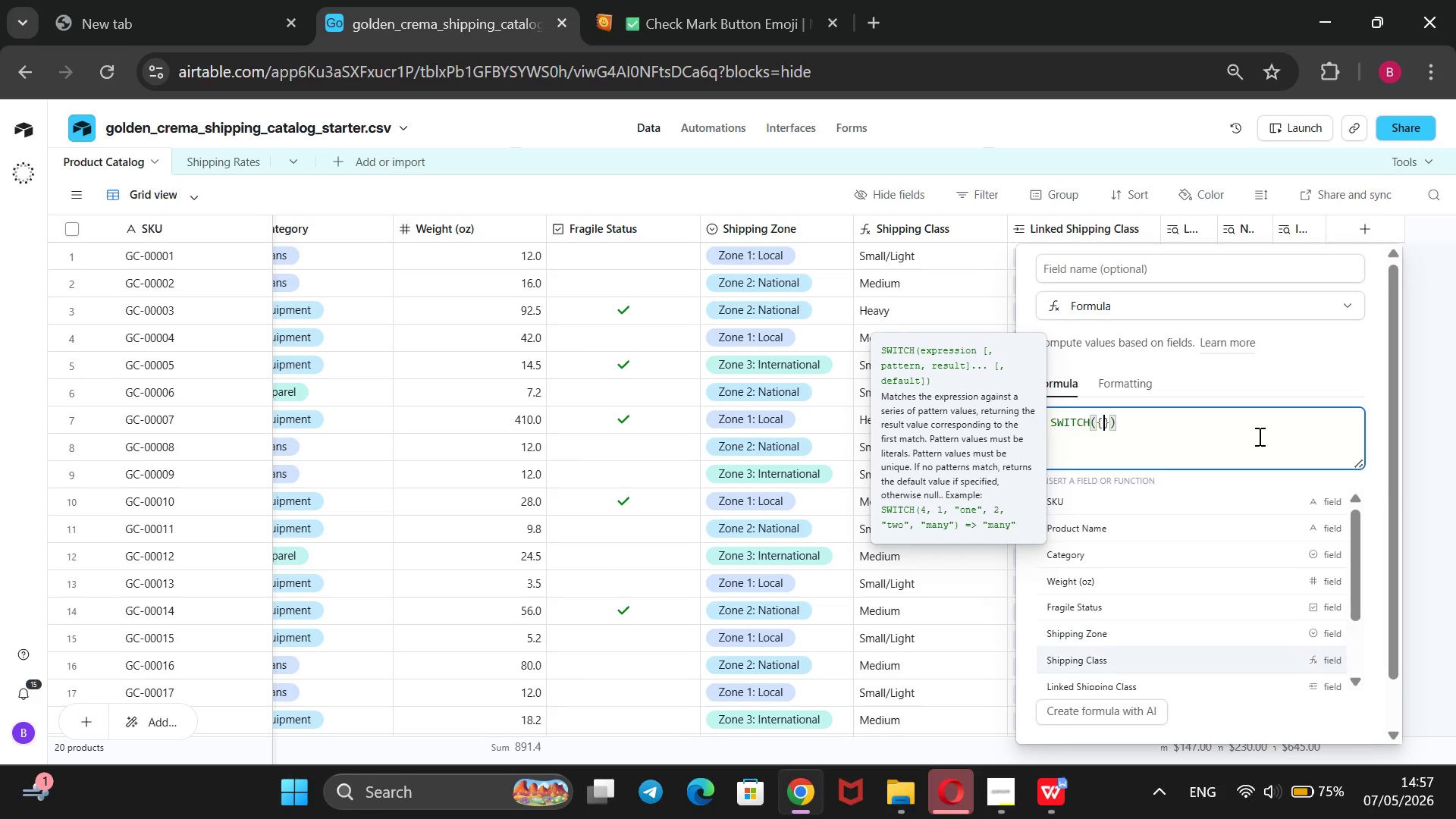 
key(ArrowDown)
 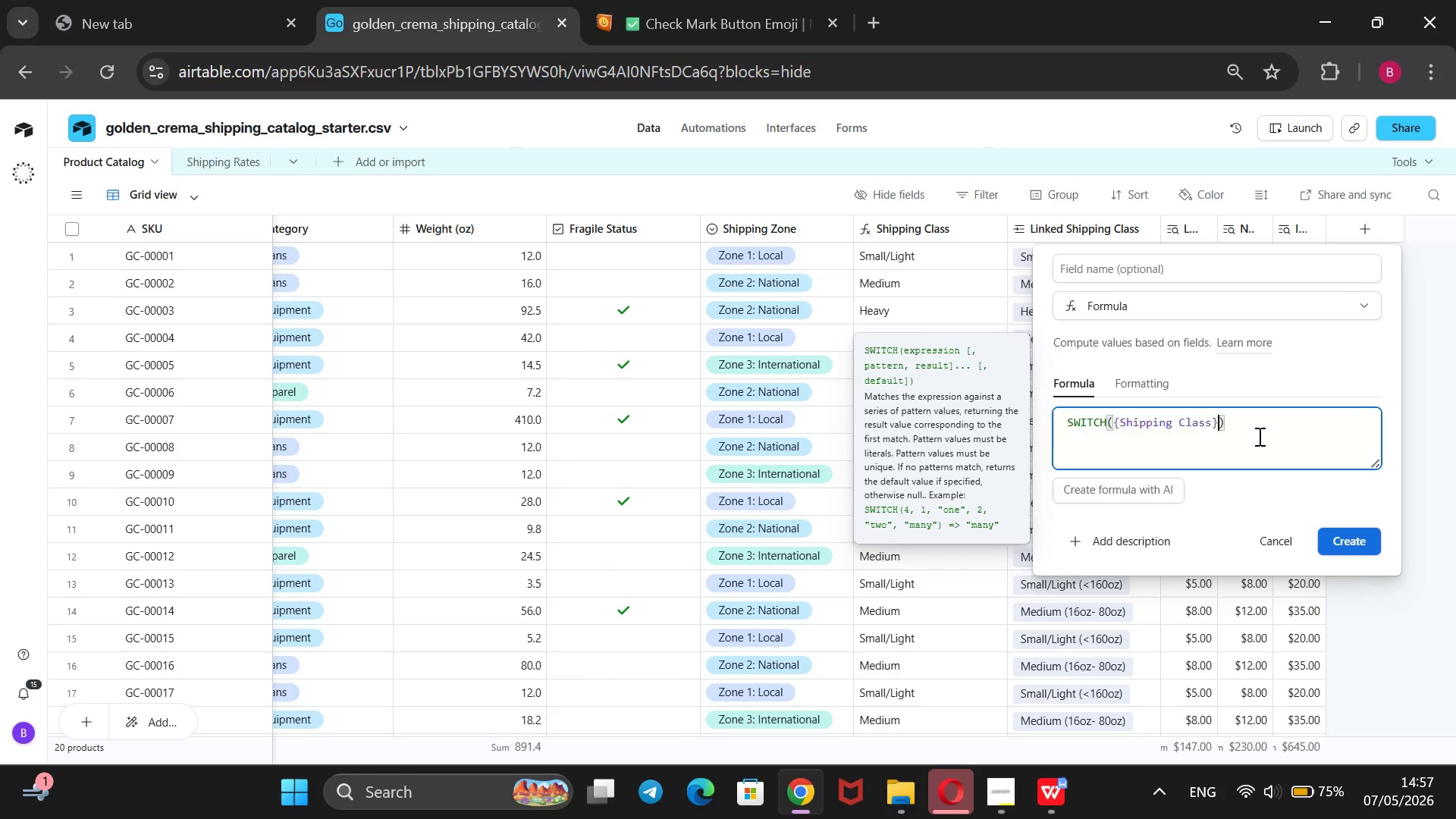 
key(Enter)
 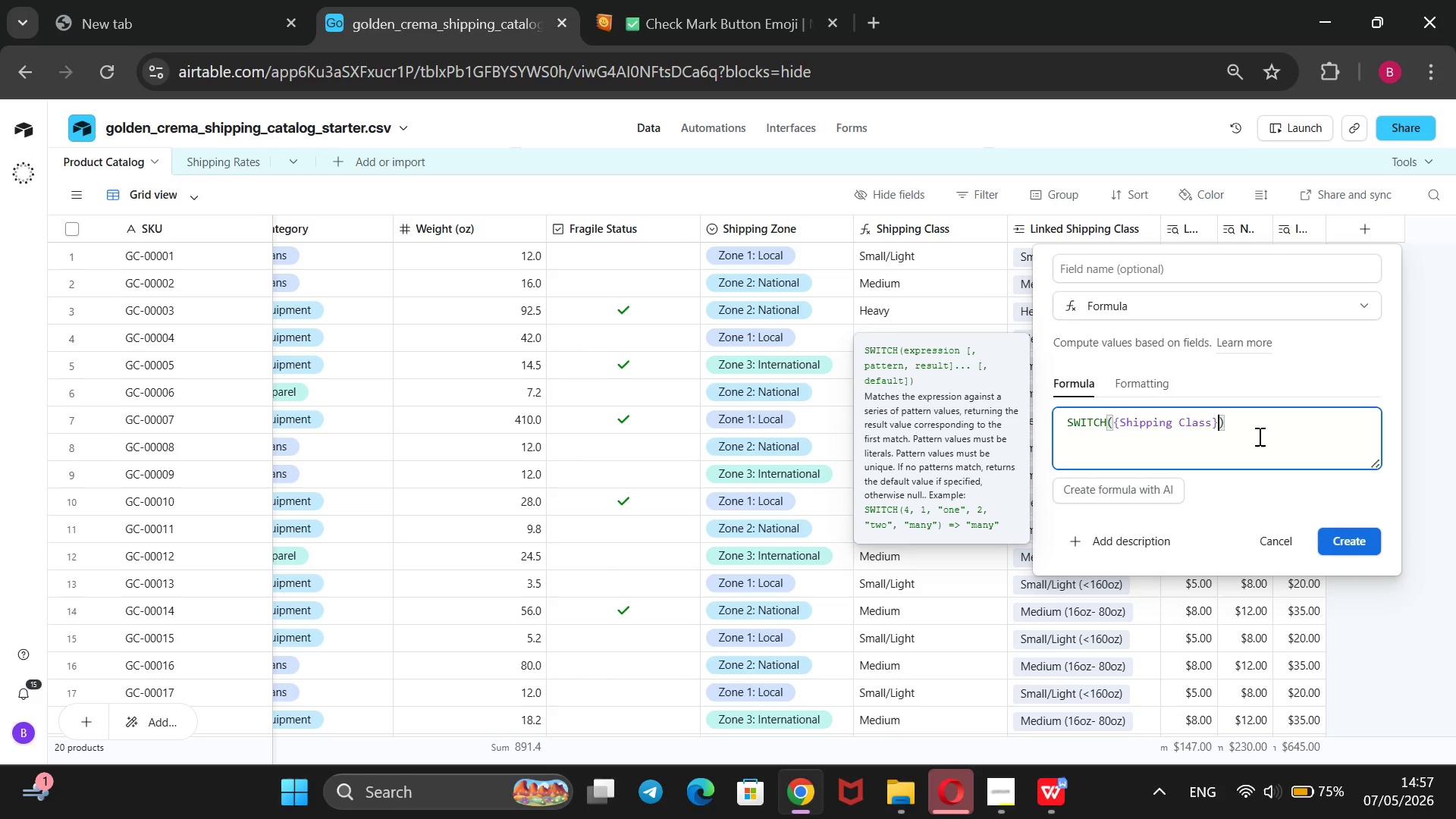 
type(, @Small/Light)
 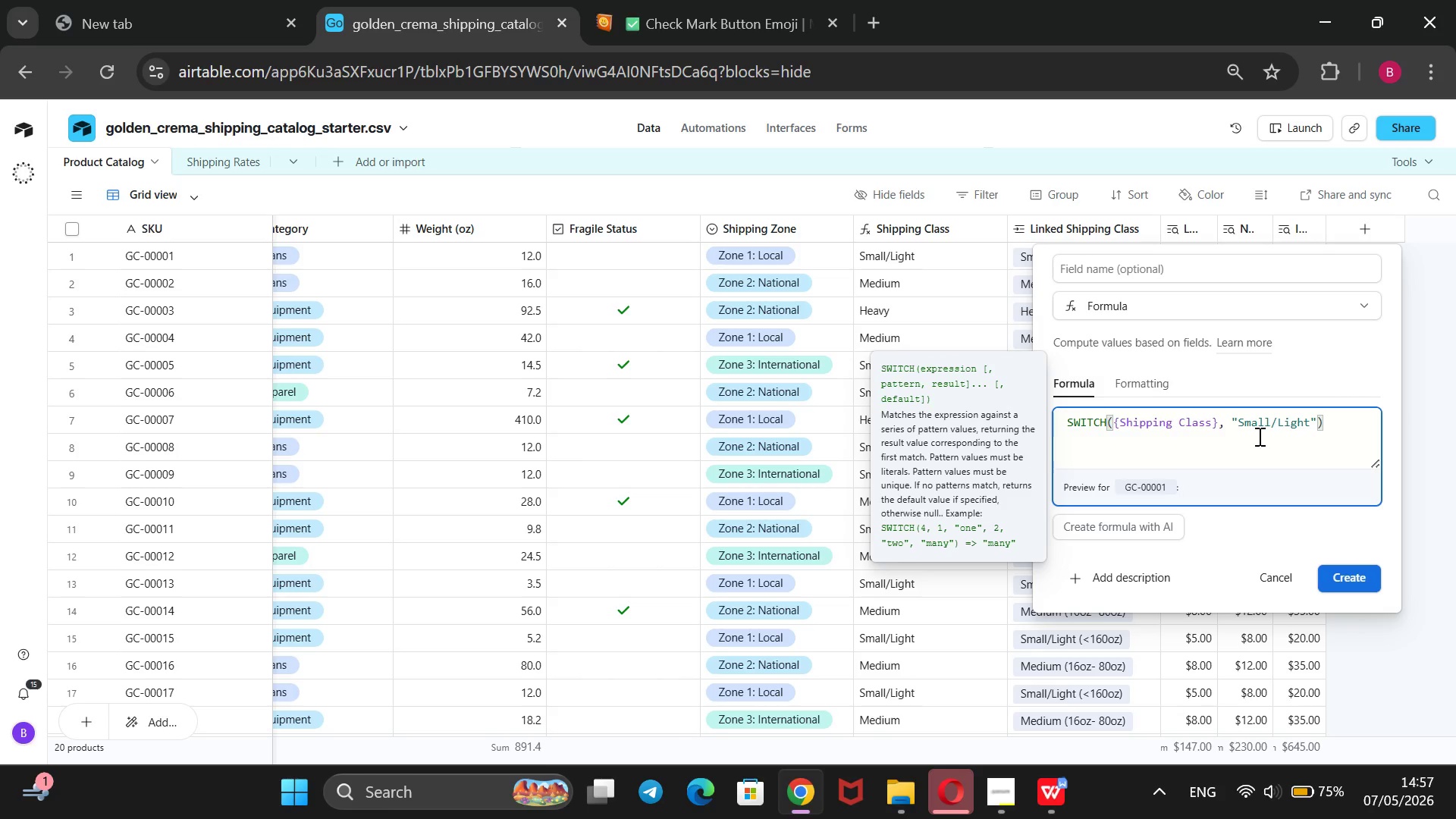 
key(ArrowRight)
 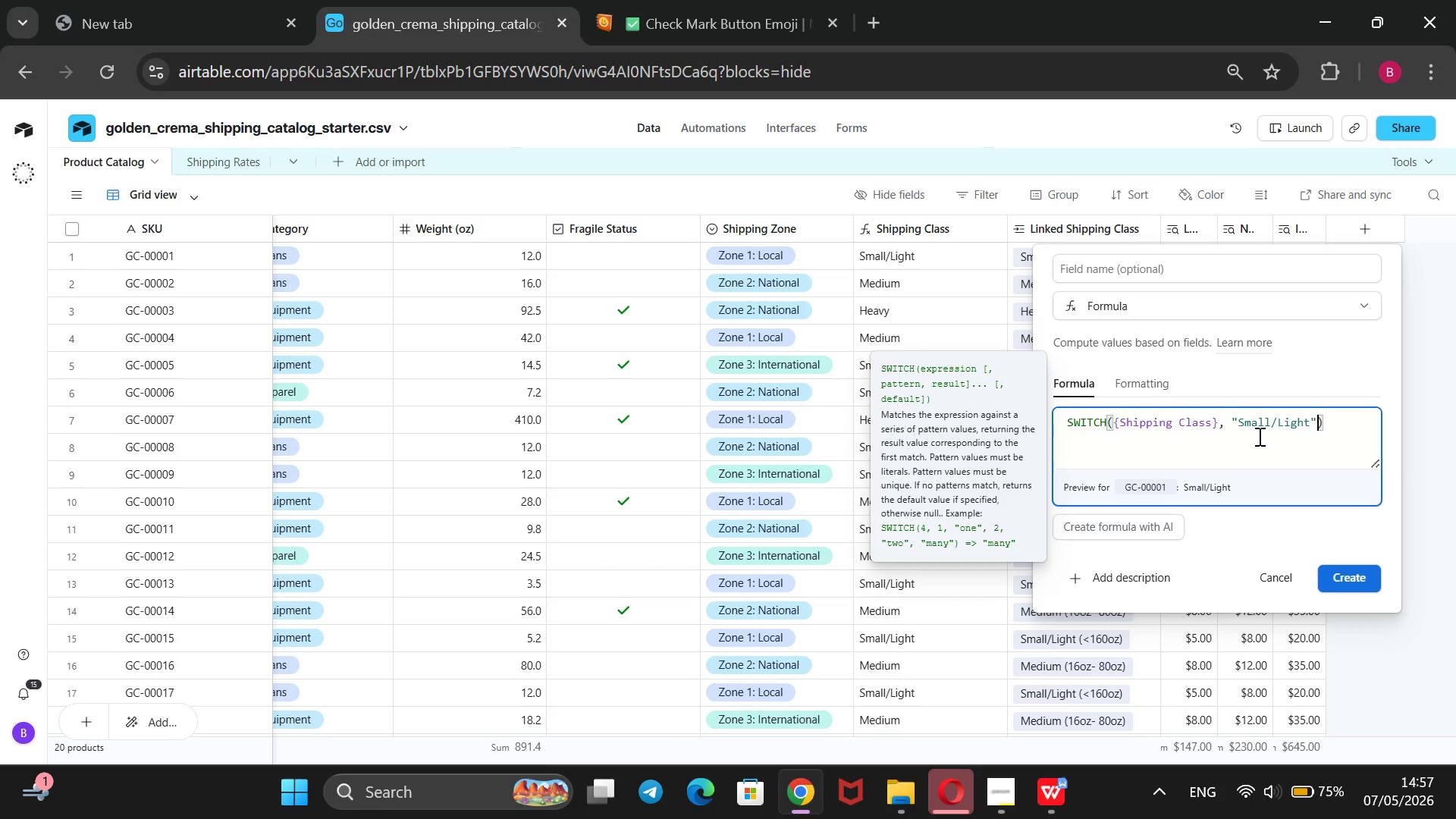 
type(, SWITCH())
 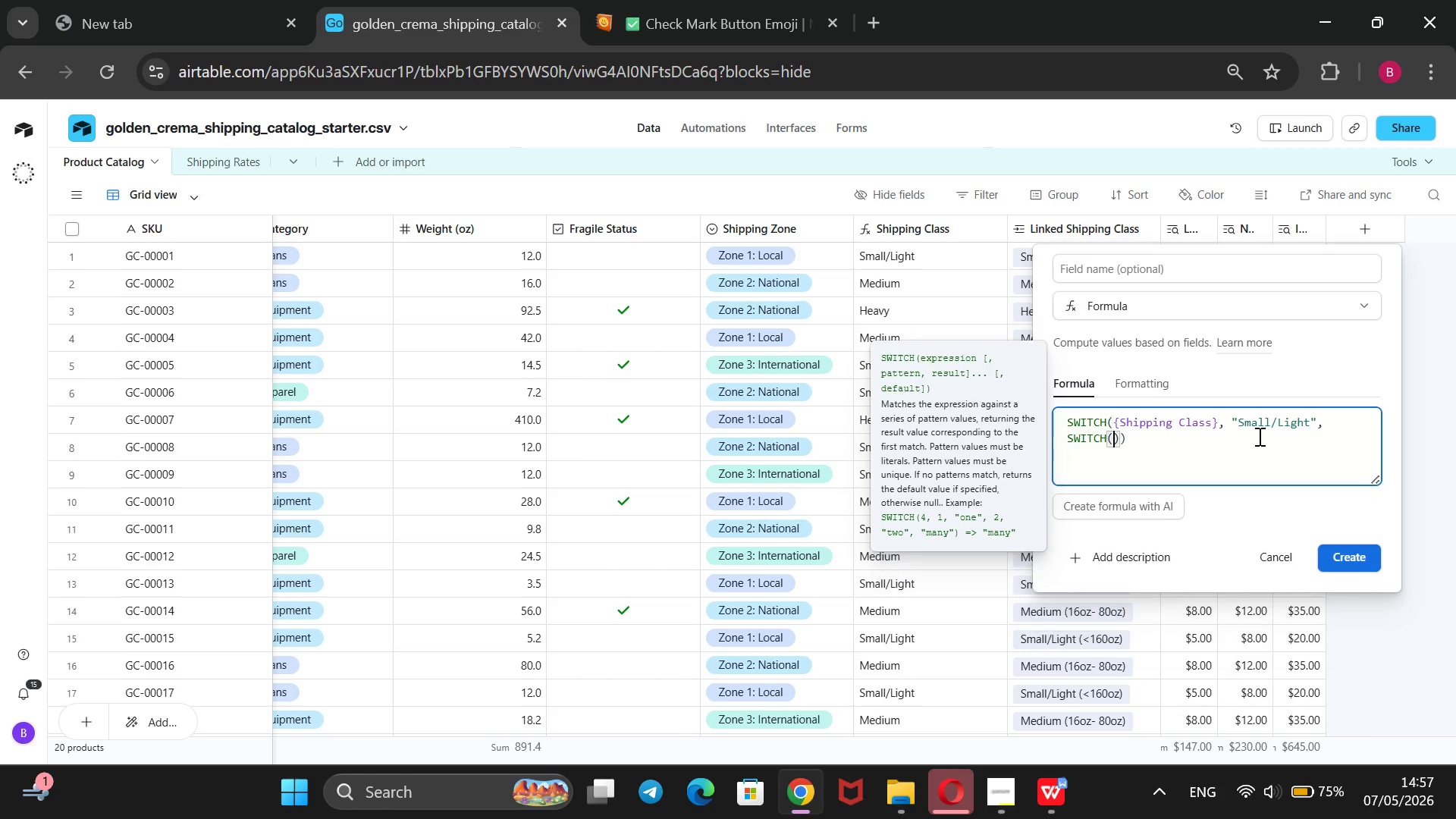 
 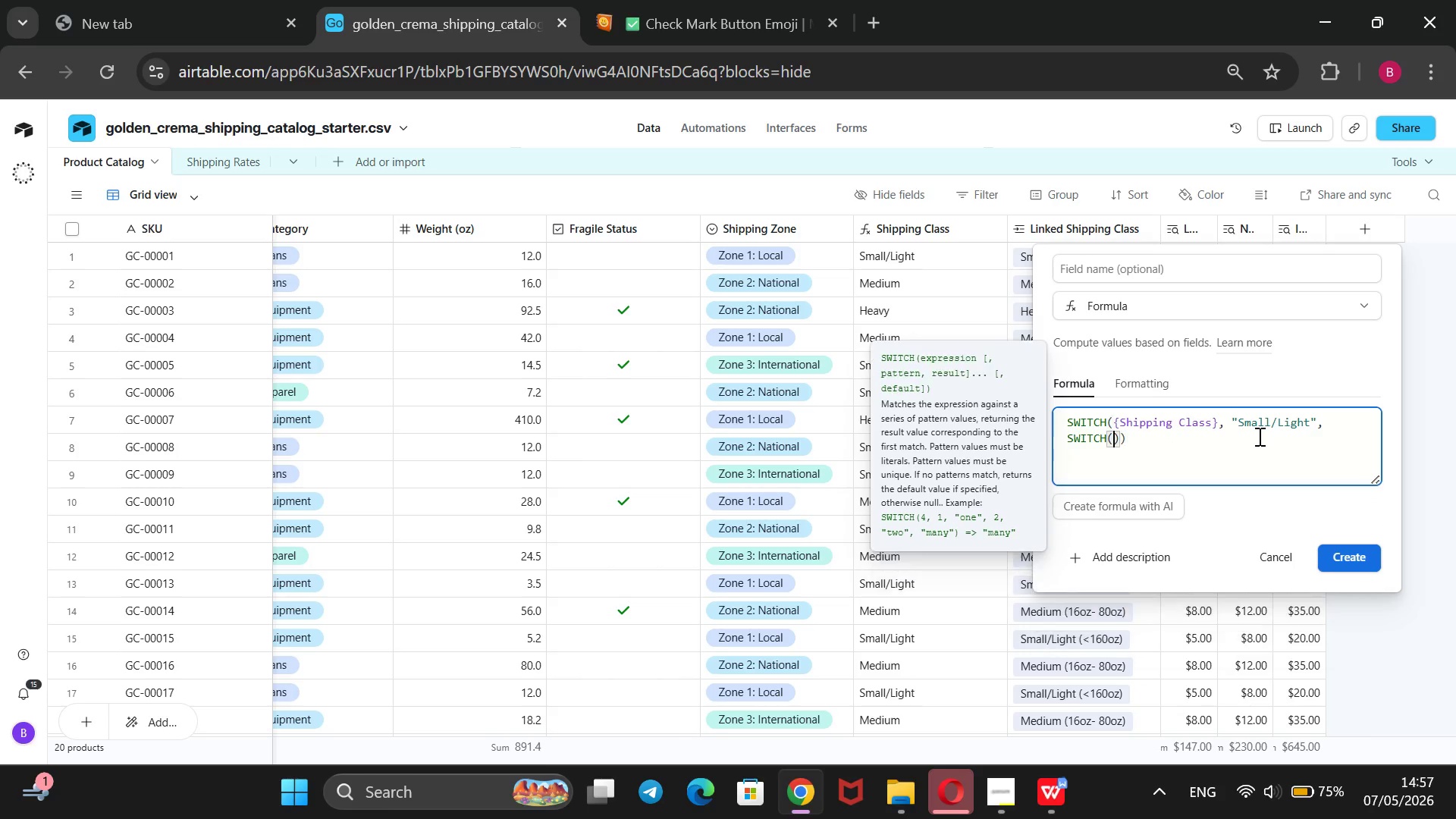 
key(ArrowLeft)
 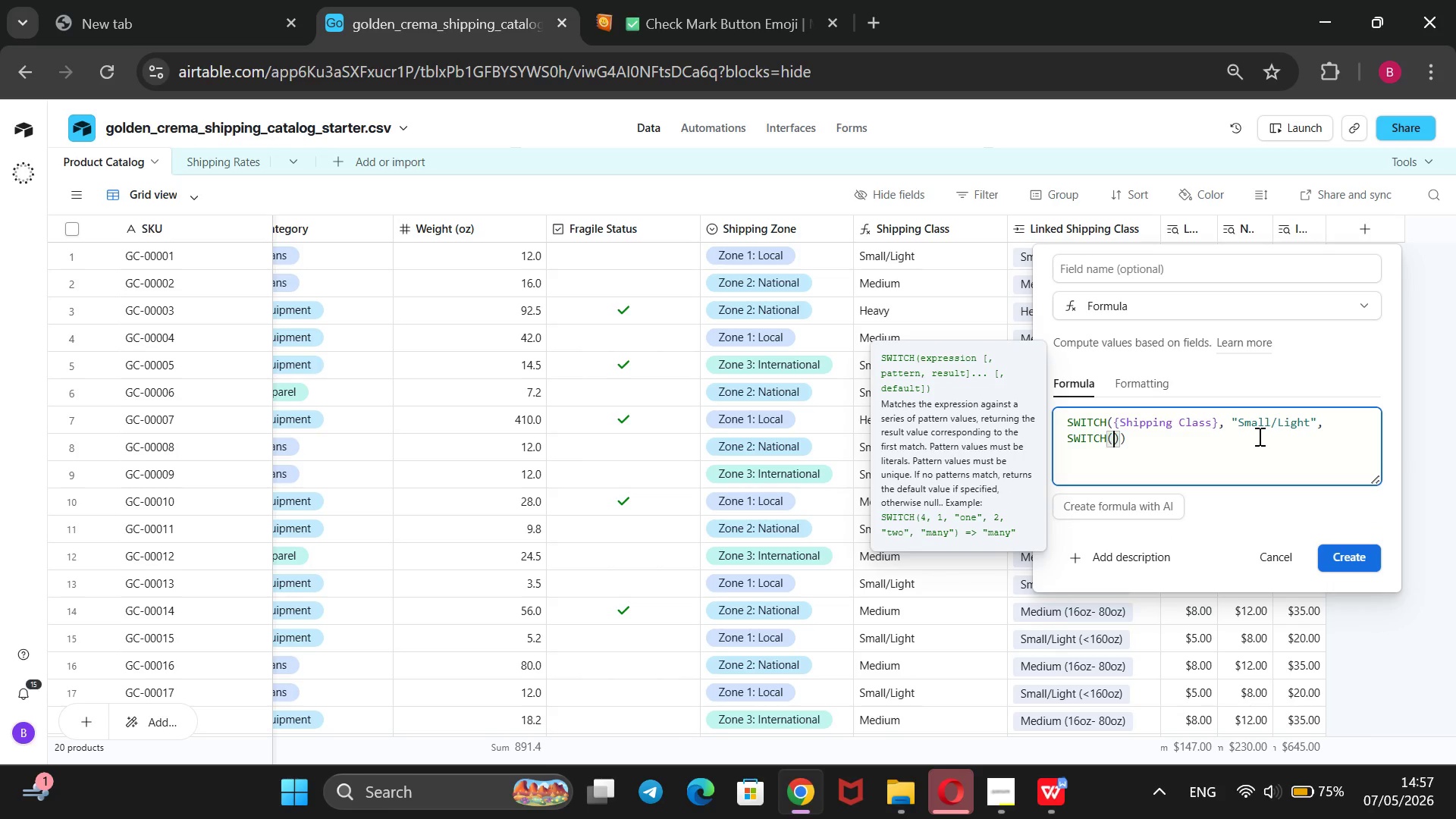 
key(Shift+BracketLeft)
 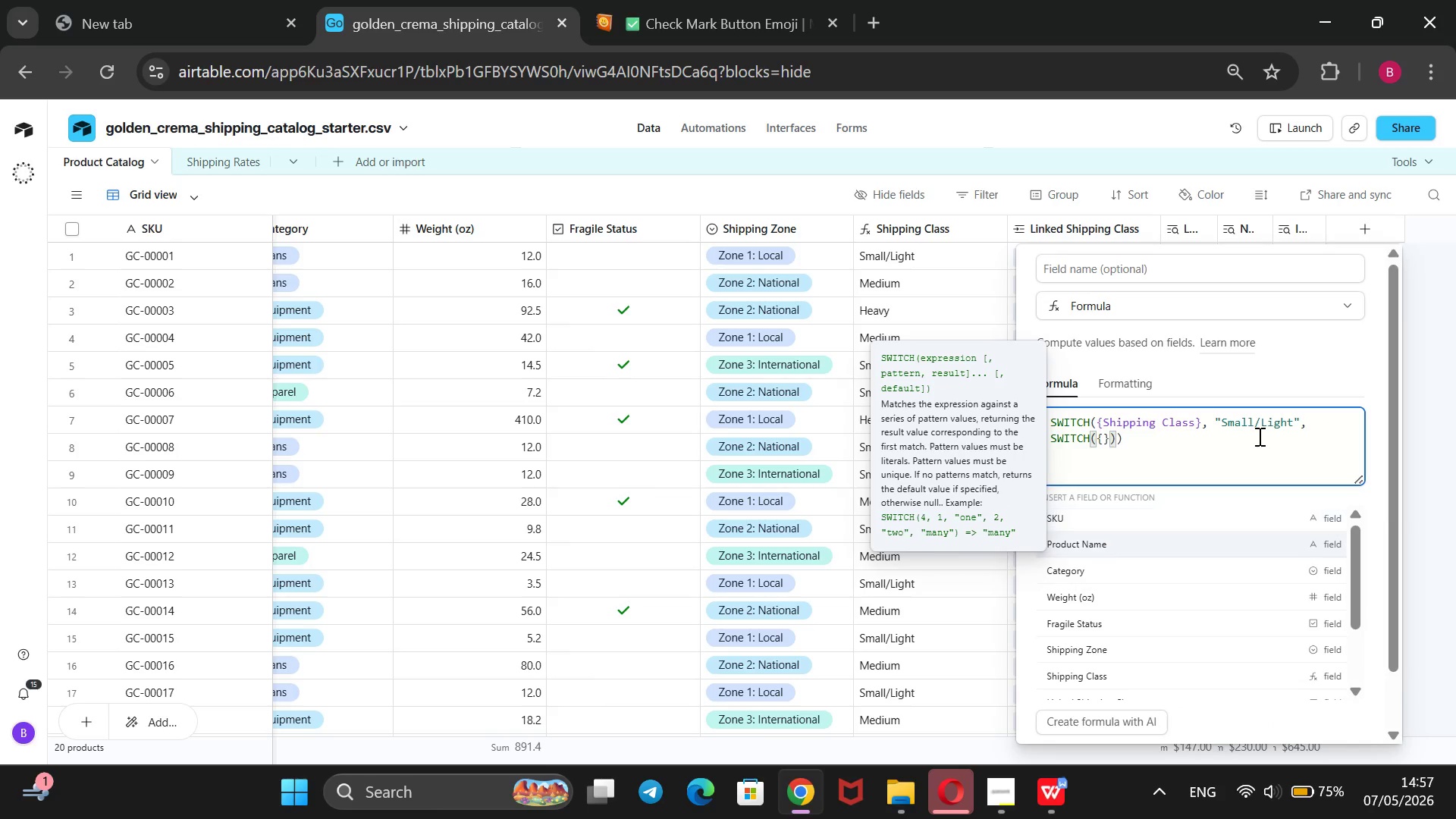 
key(ArrowDown)
 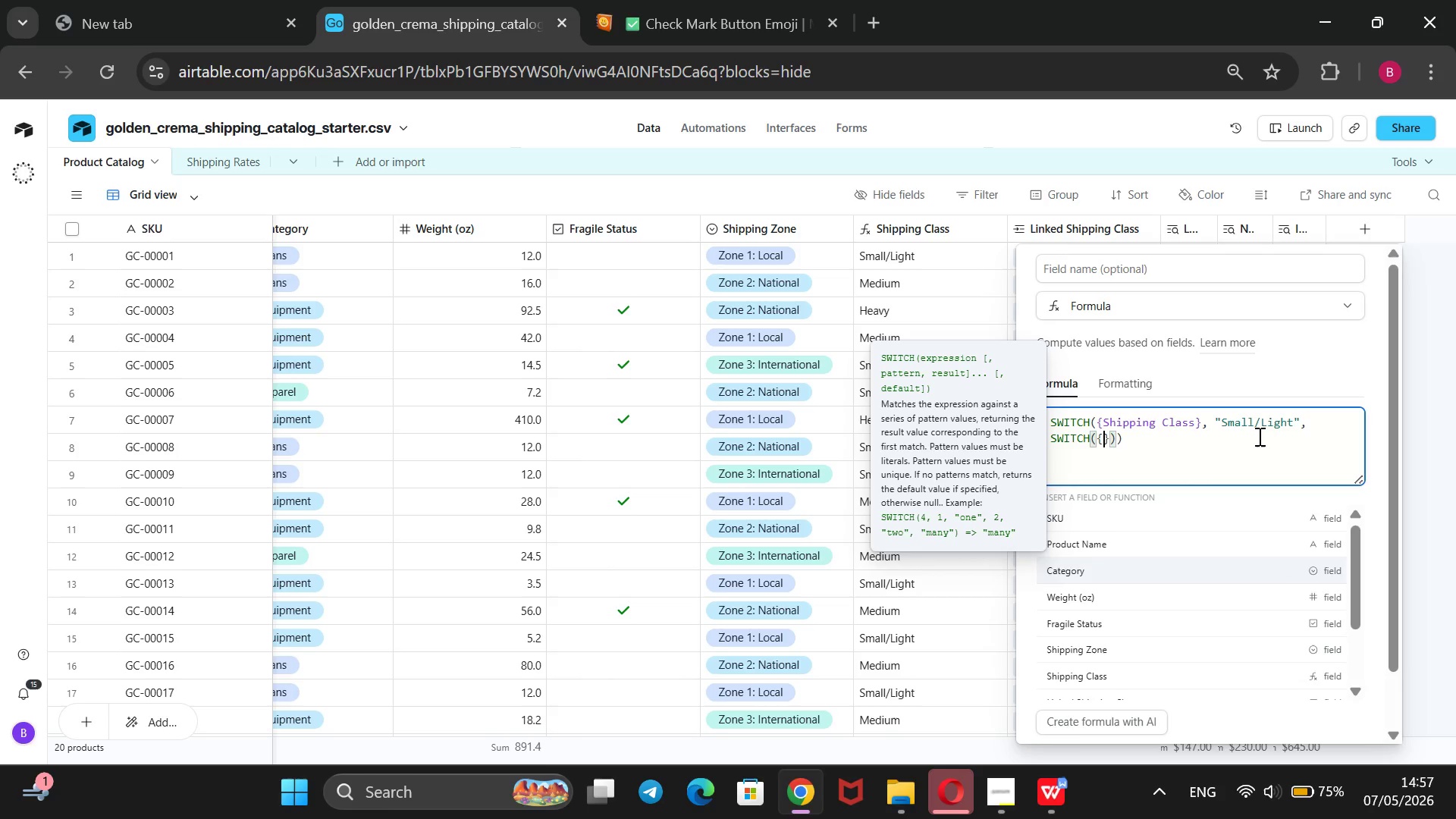 
key(ArrowDown)
 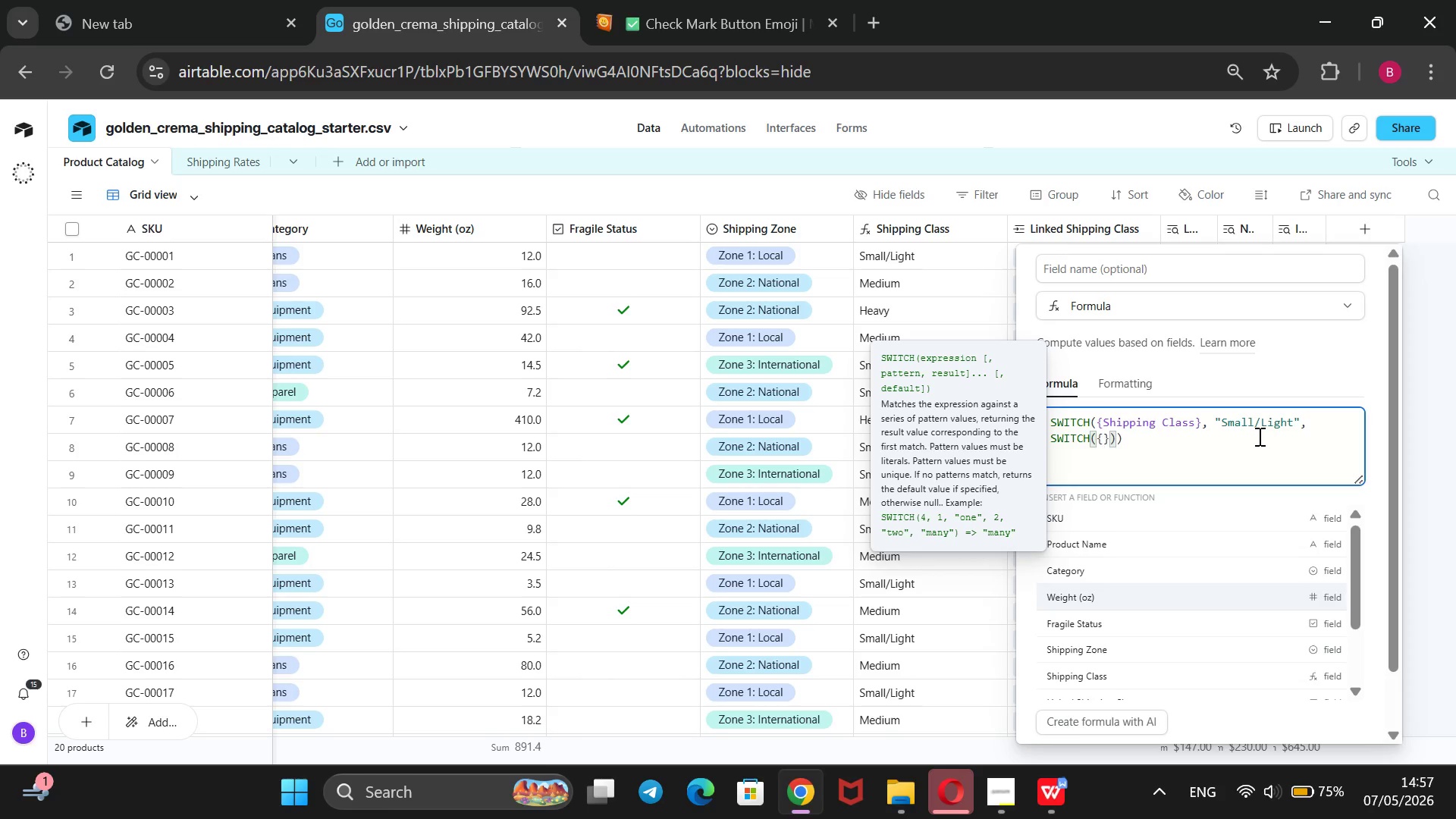 
key(ArrowDown)
 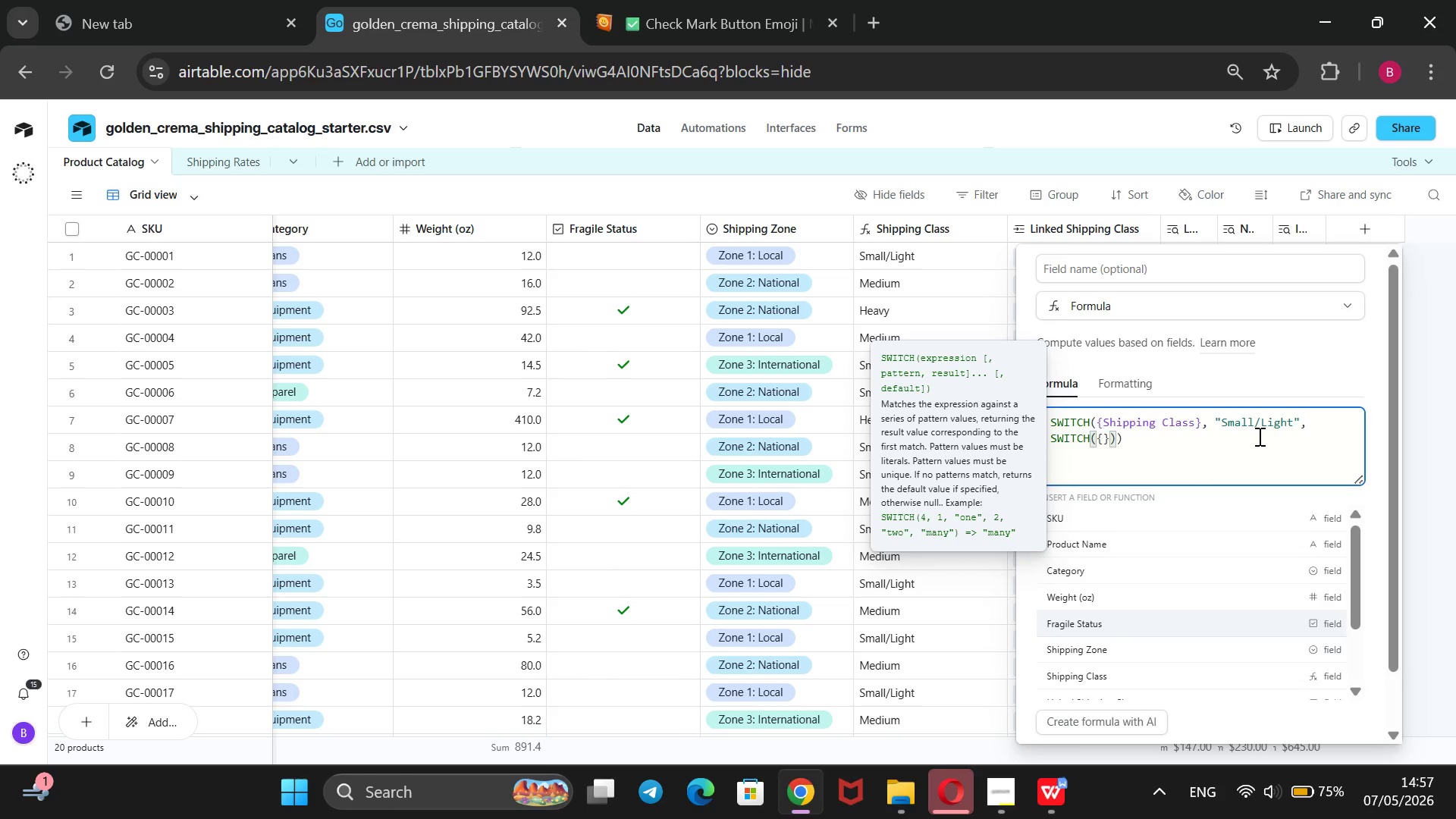 
key(ArrowDown)
 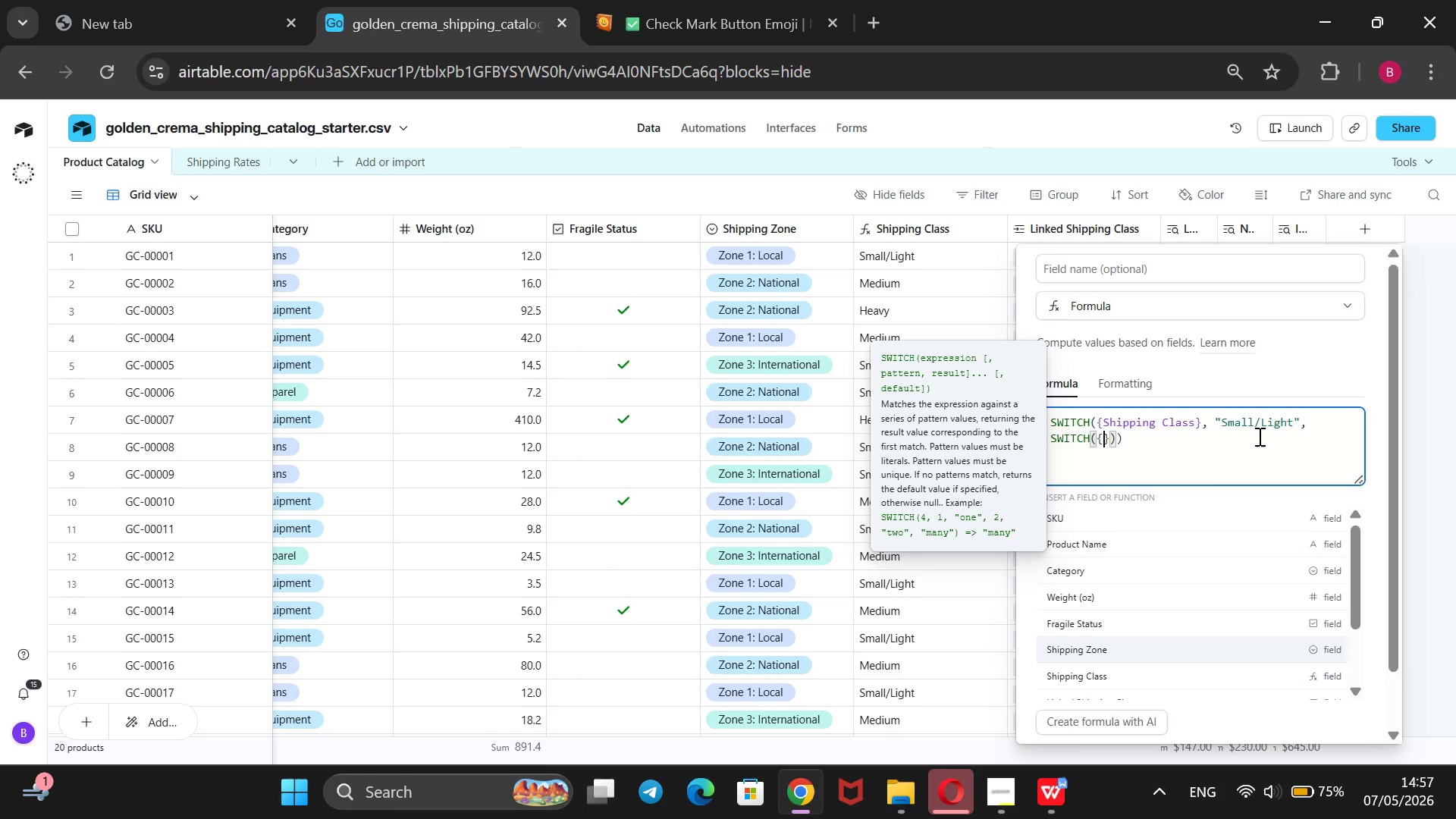 
key(ArrowDown)
 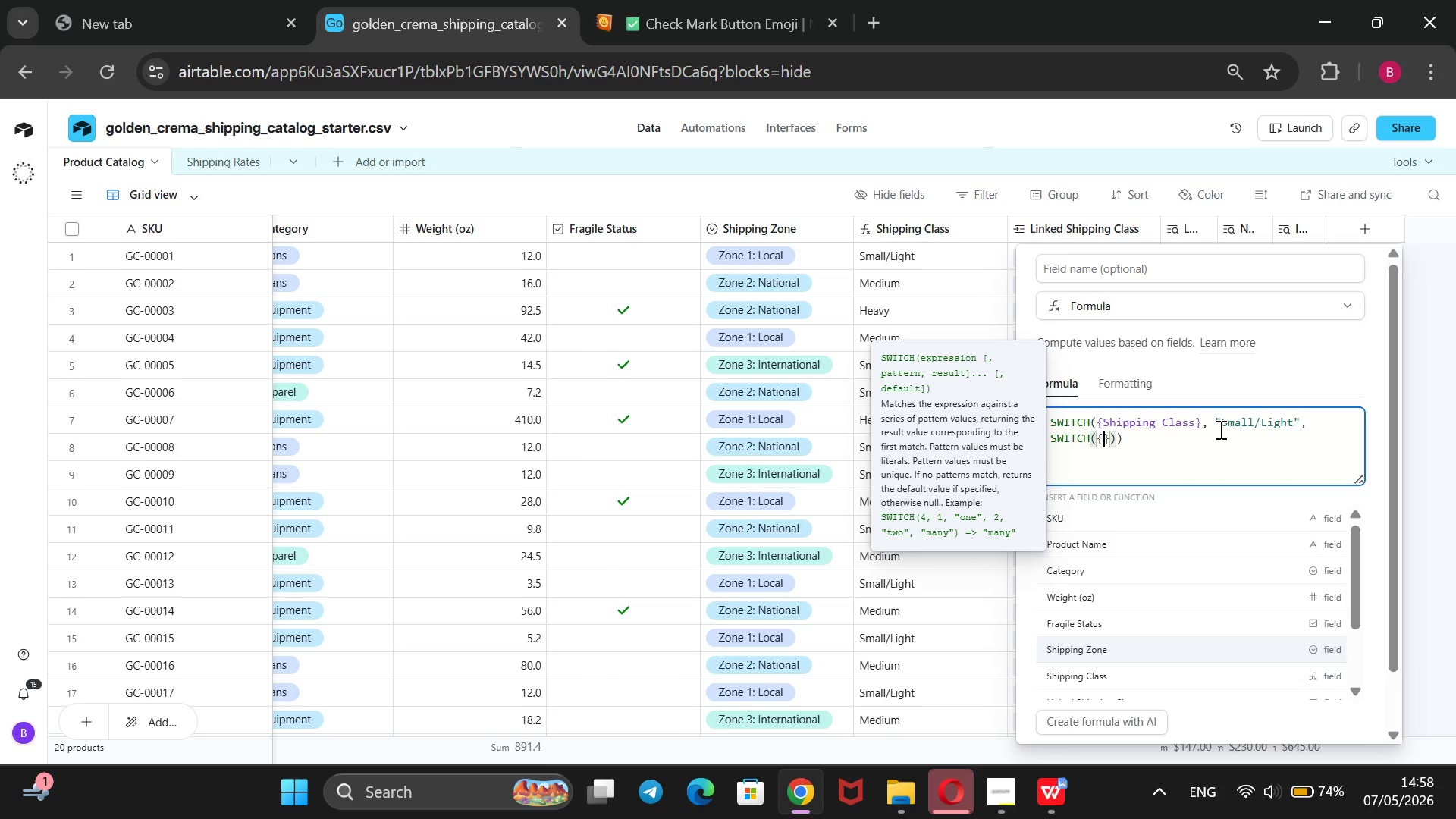 
wait(91.97)
 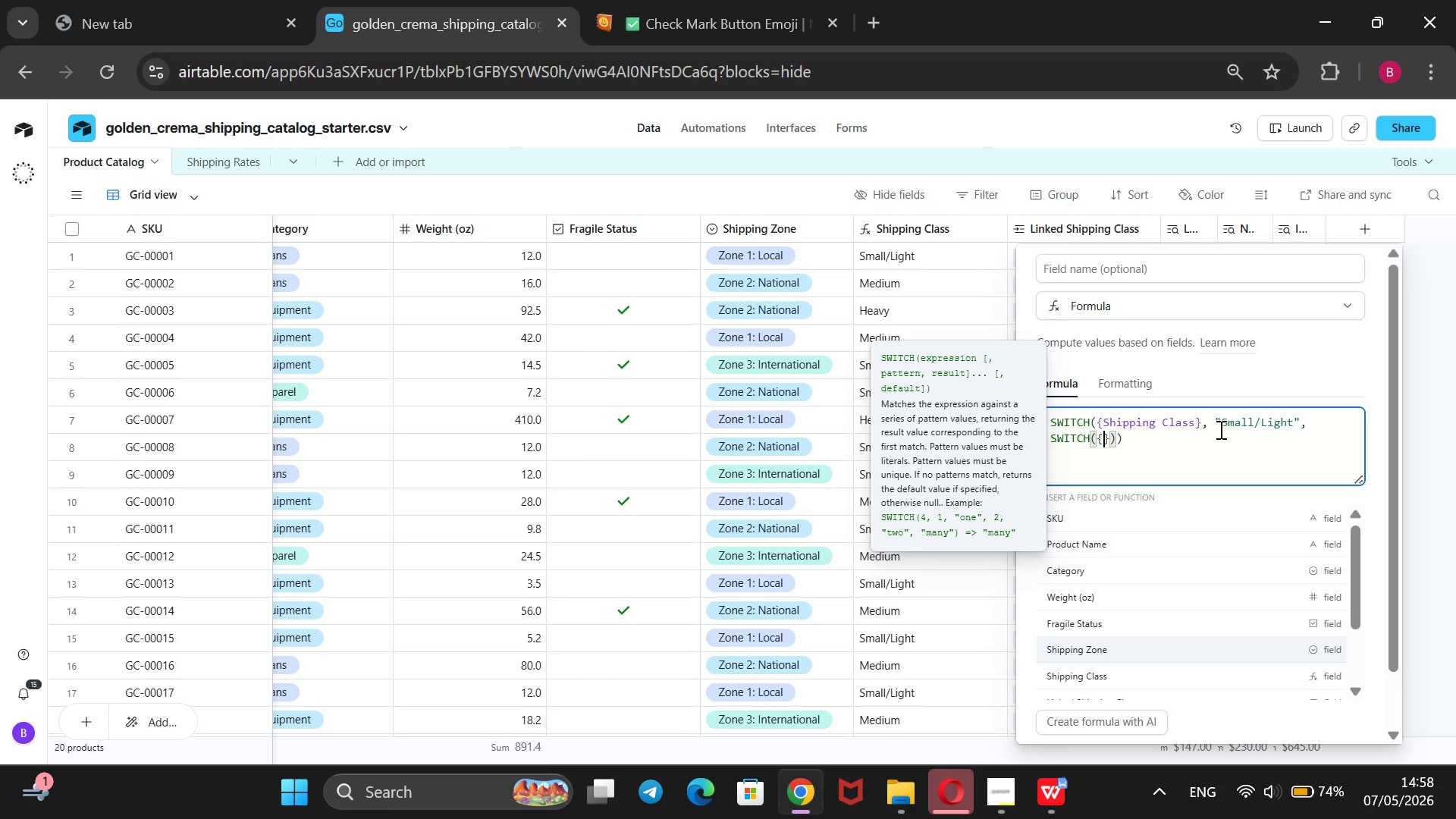 
key(Enter)
 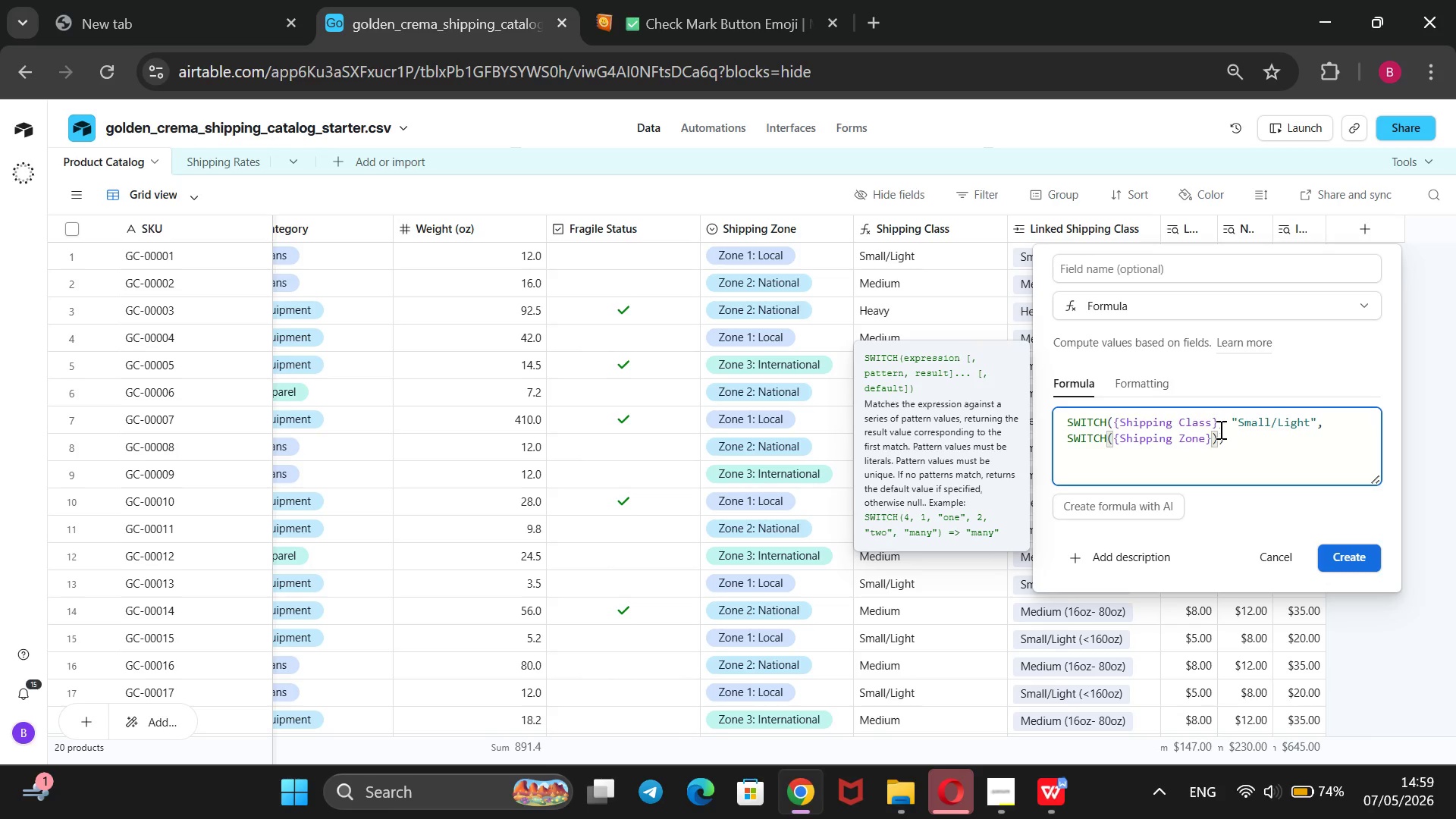 
key(Comma)
 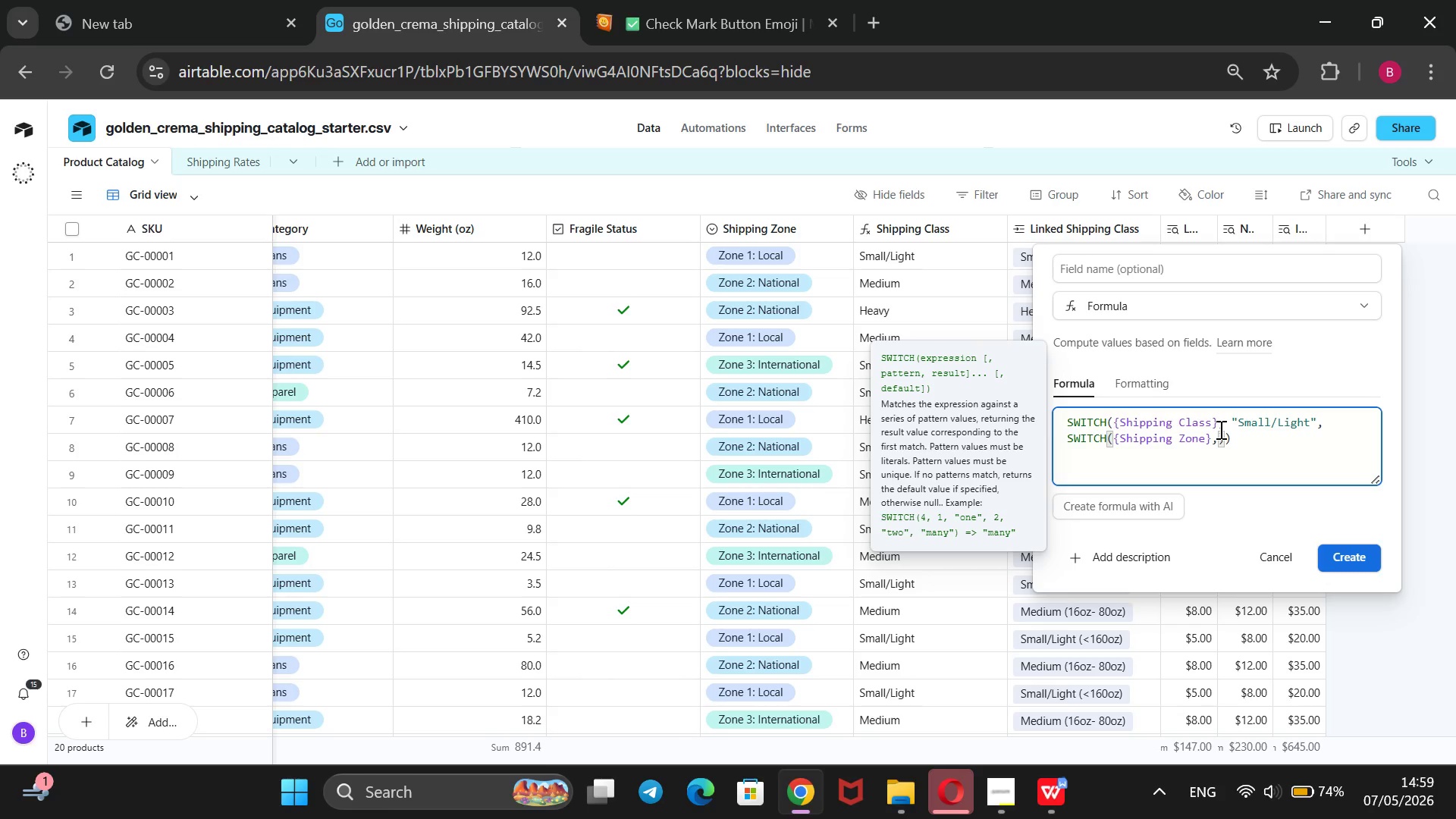 
type( @Zone 1: Local)
 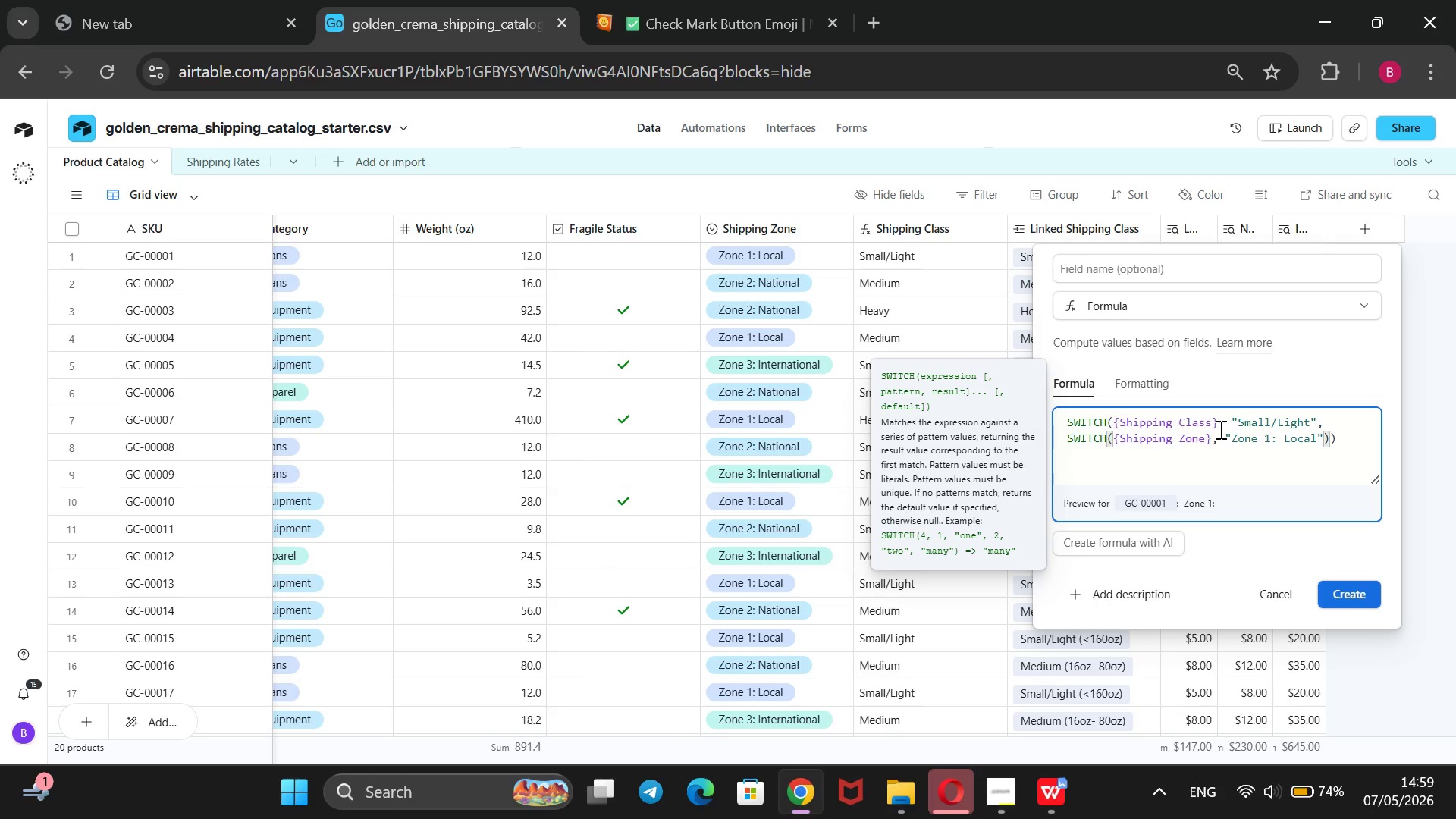 
key(ArrowRight)
 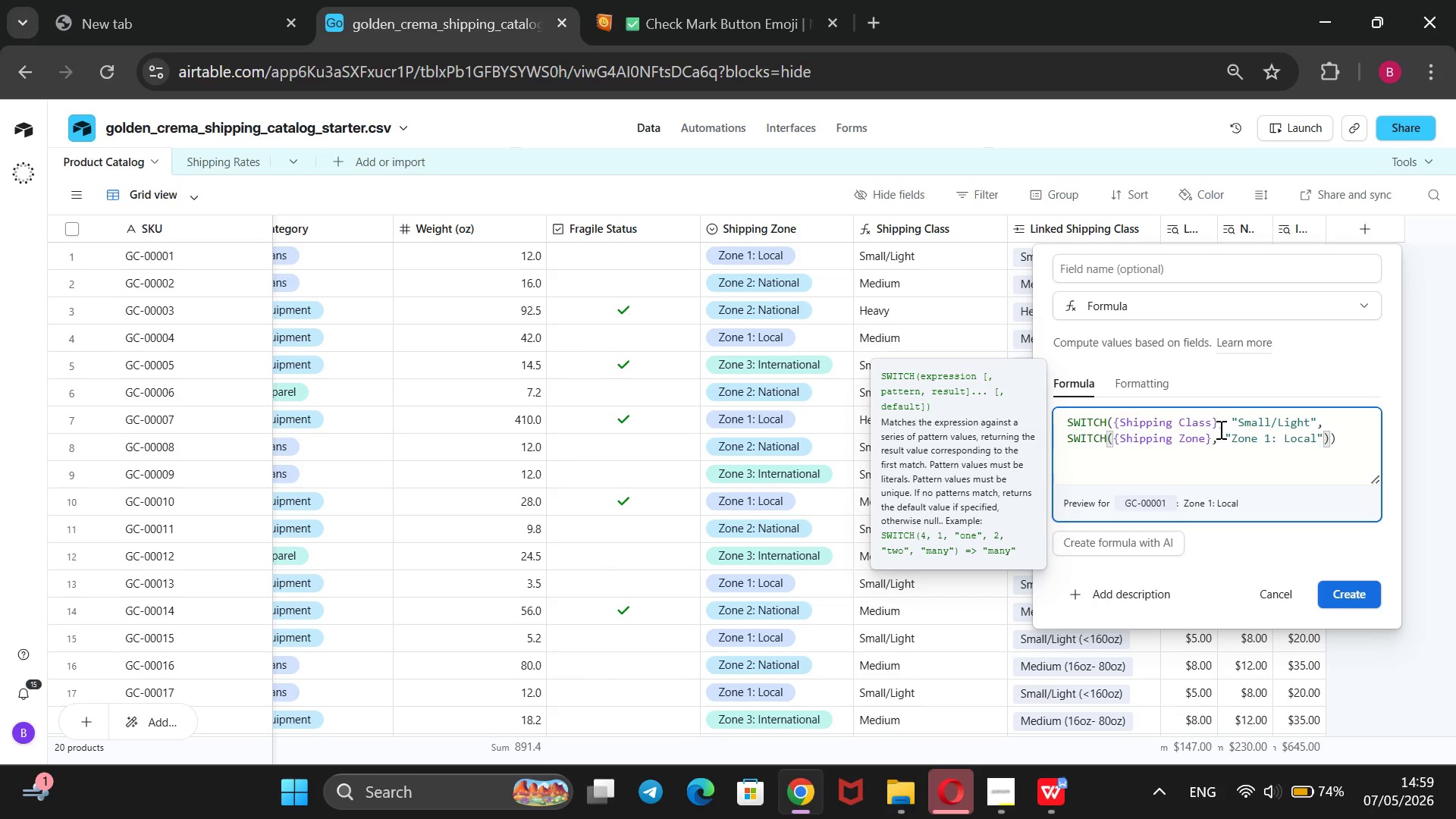 
wait(6.06)
 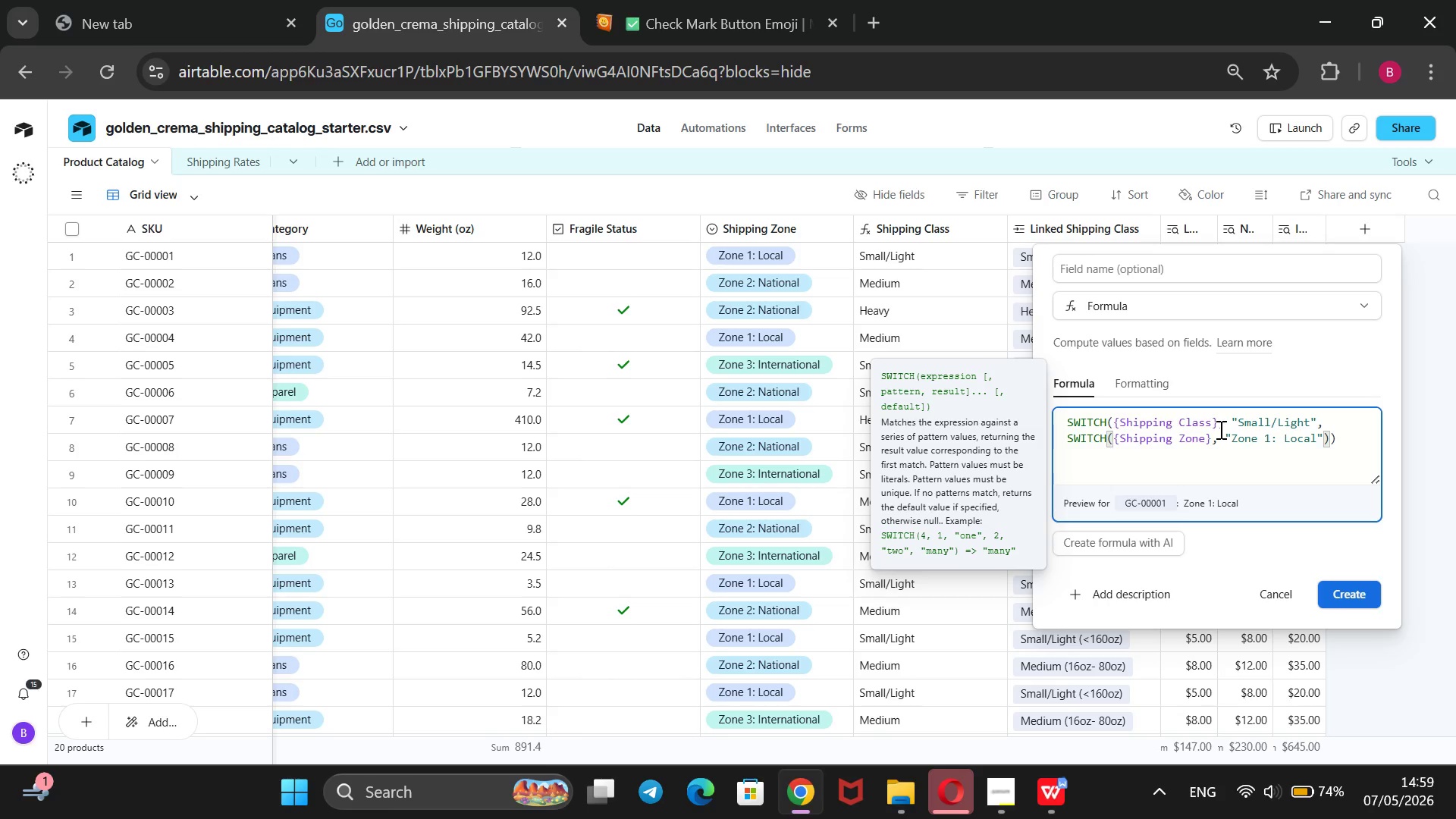 
key(ArrowRight)
 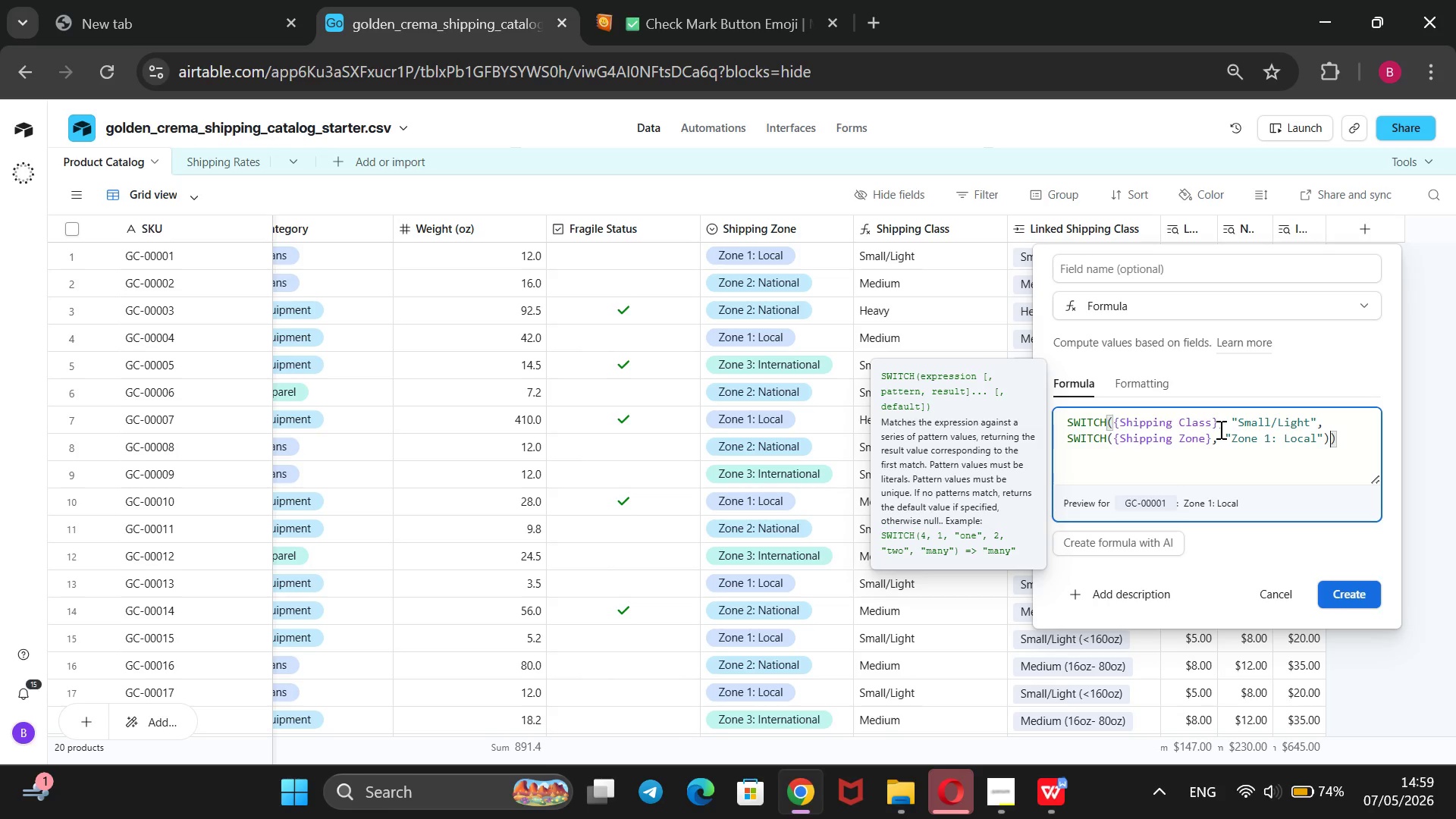 
wait(19.76)
 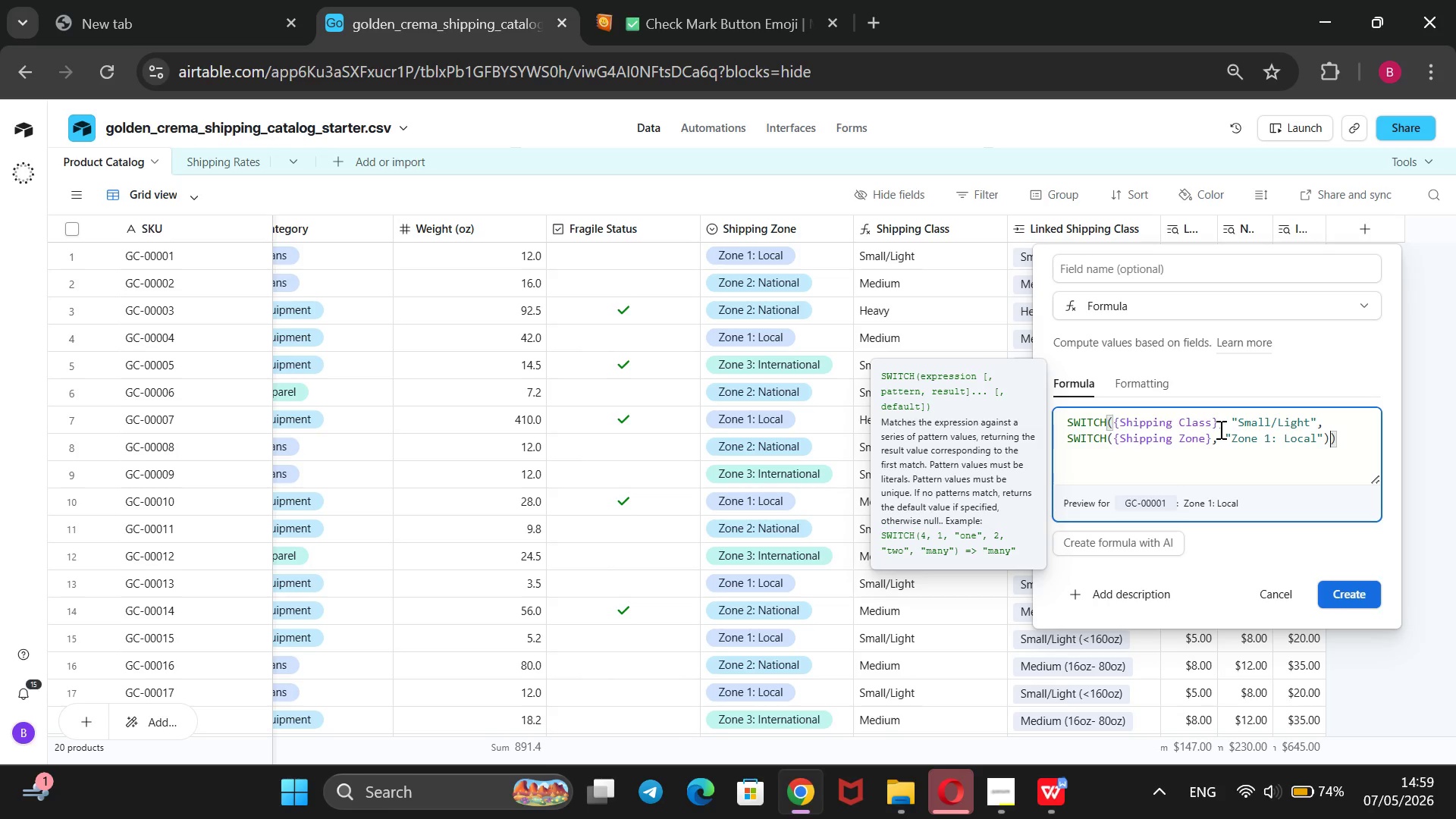 
left_click([1321, 436])